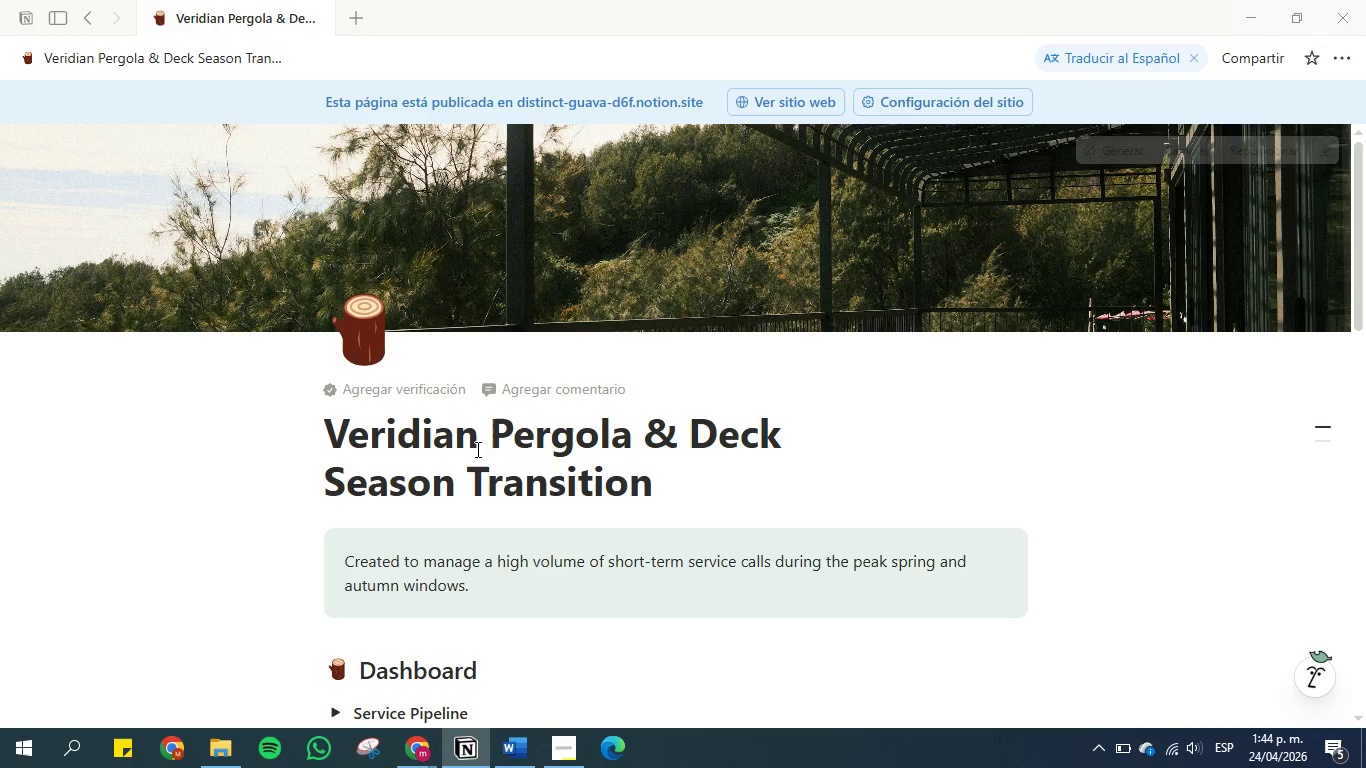 
left_click([476, 449])
 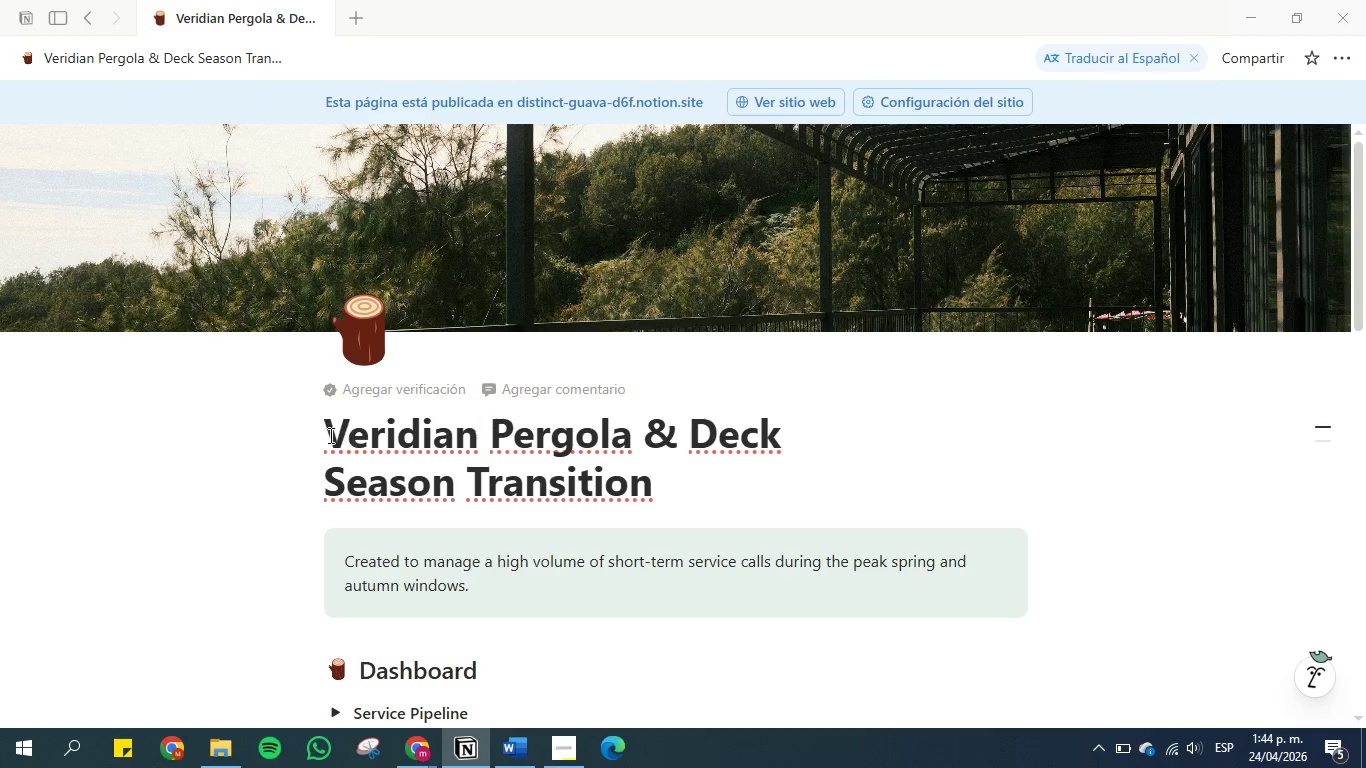 
left_click_drag(start_coordinate=[329, 435], to_coordinate=[704, 486])
 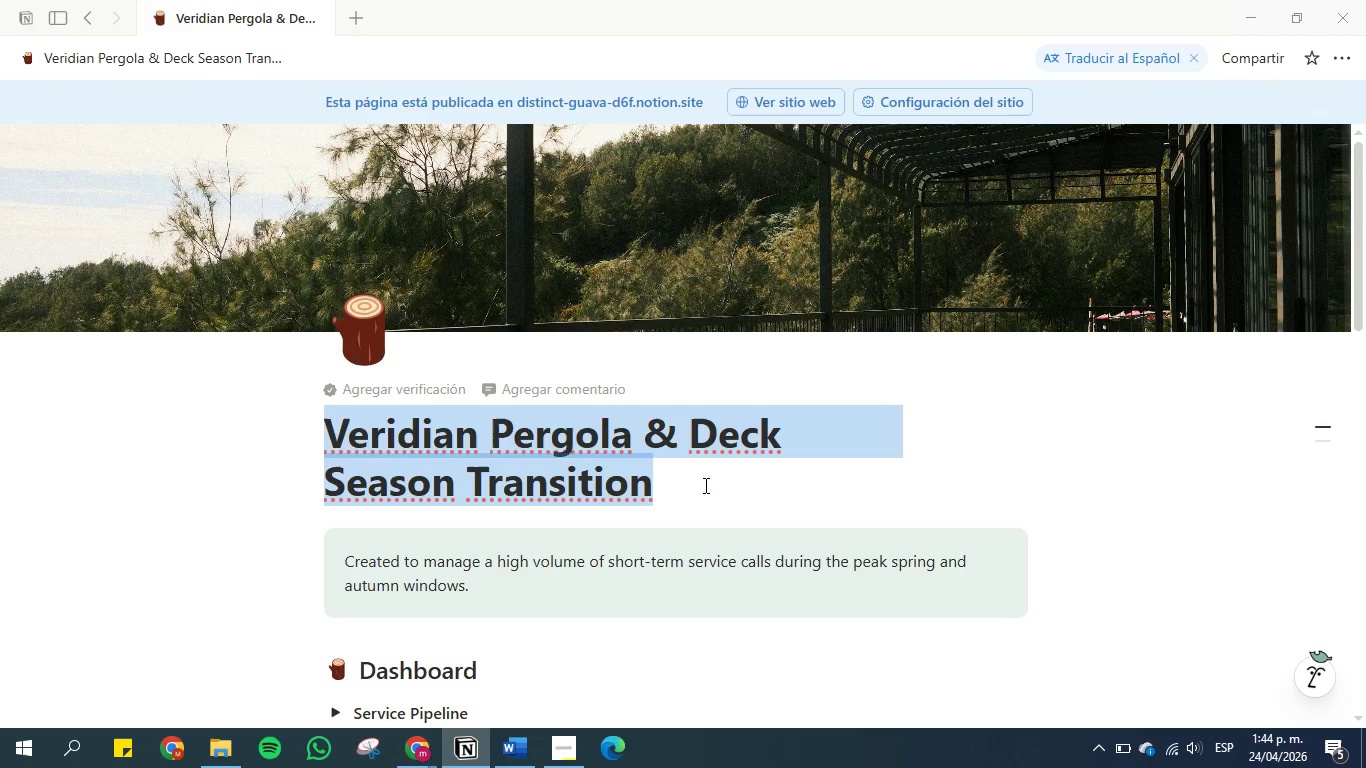 
key(Control+C)
 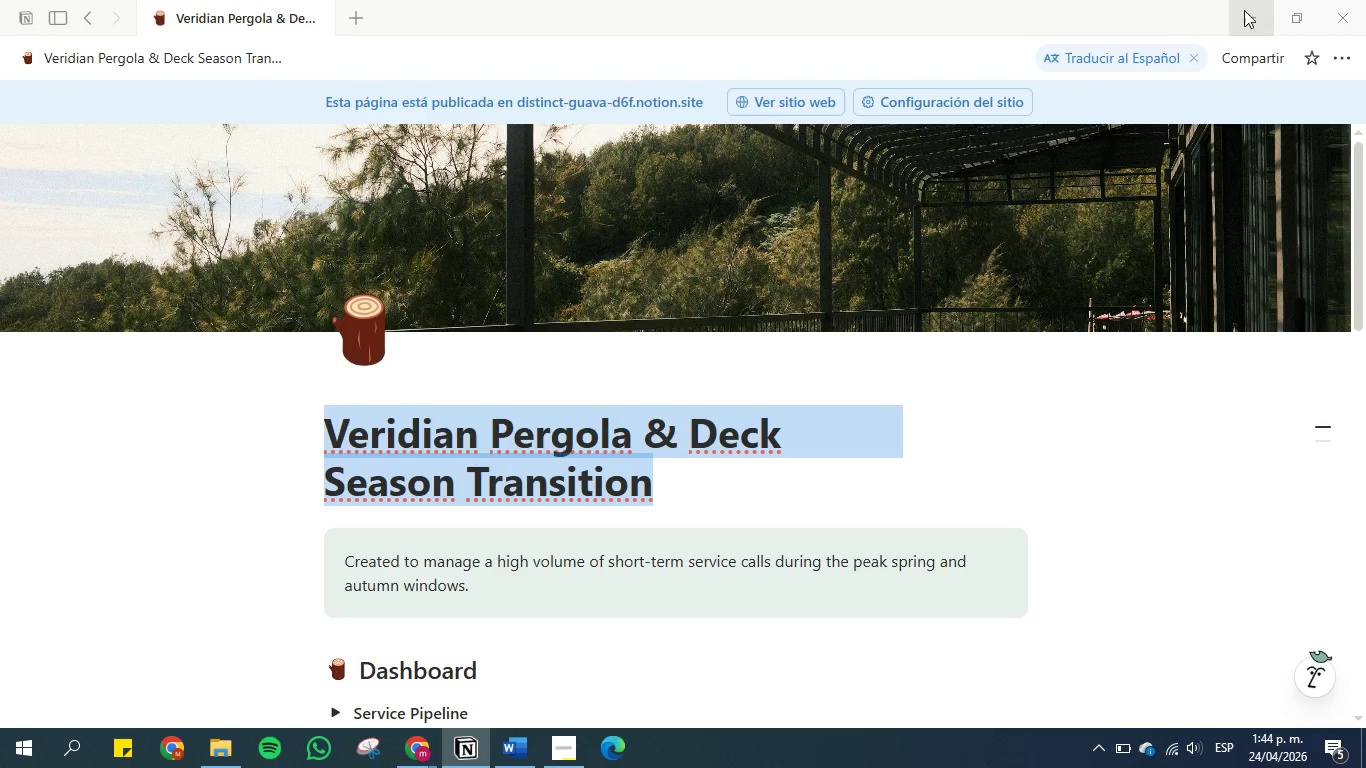 
left_click([1246, 13])
 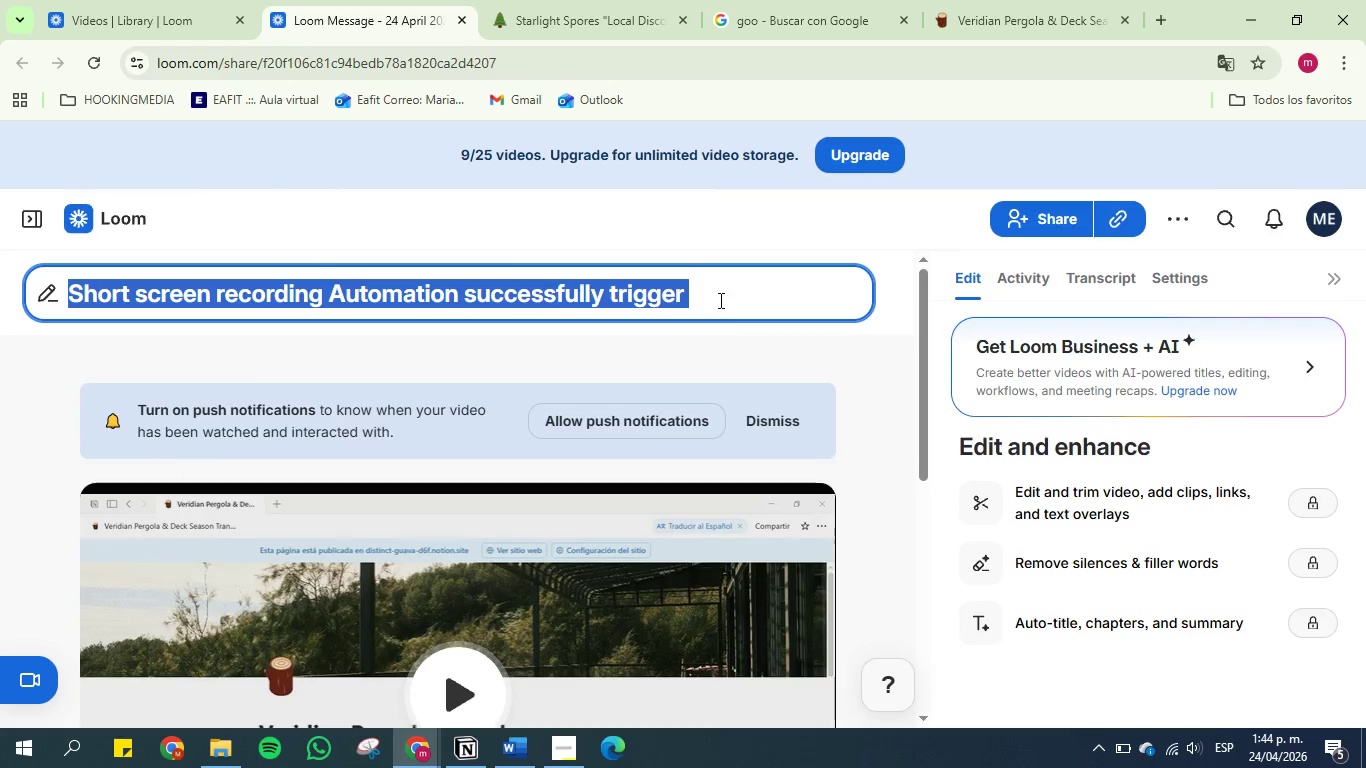 
left_click([728, 283])
 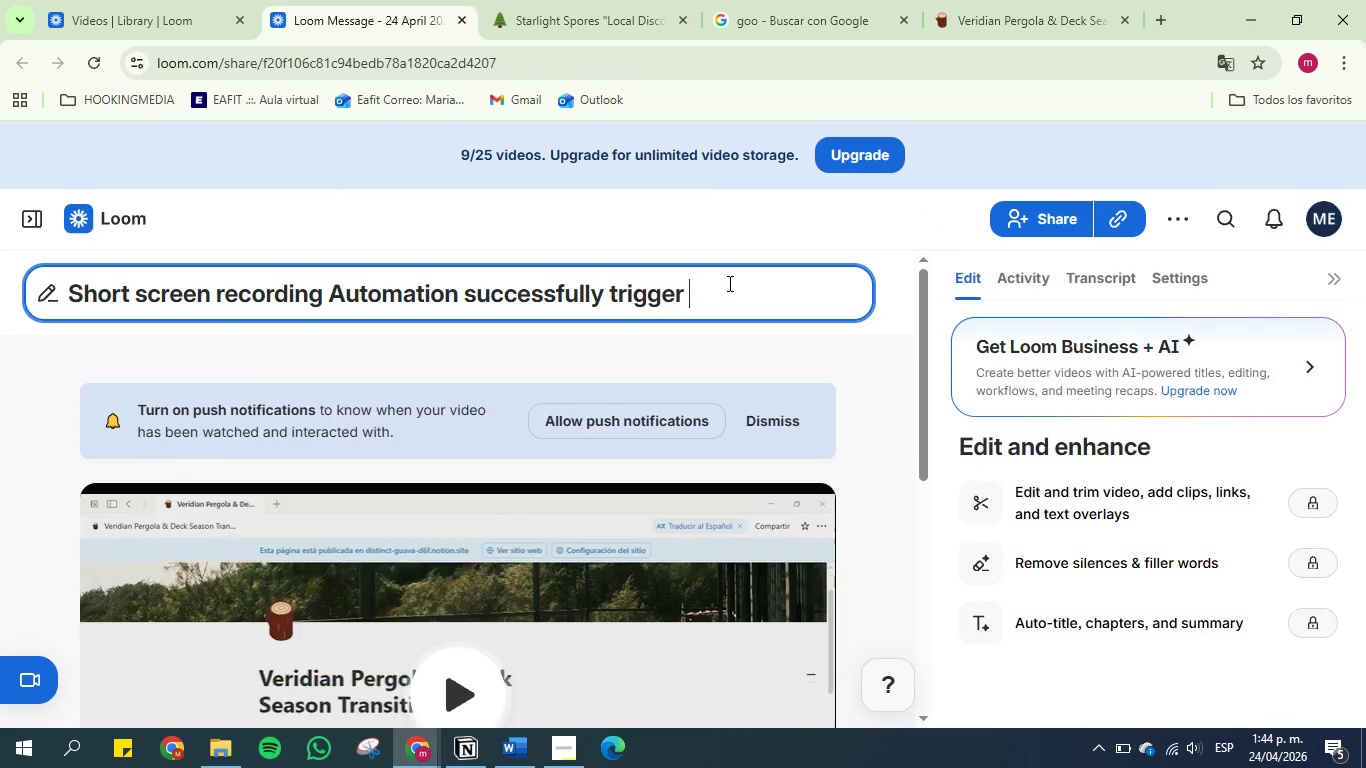 
key(Space)
 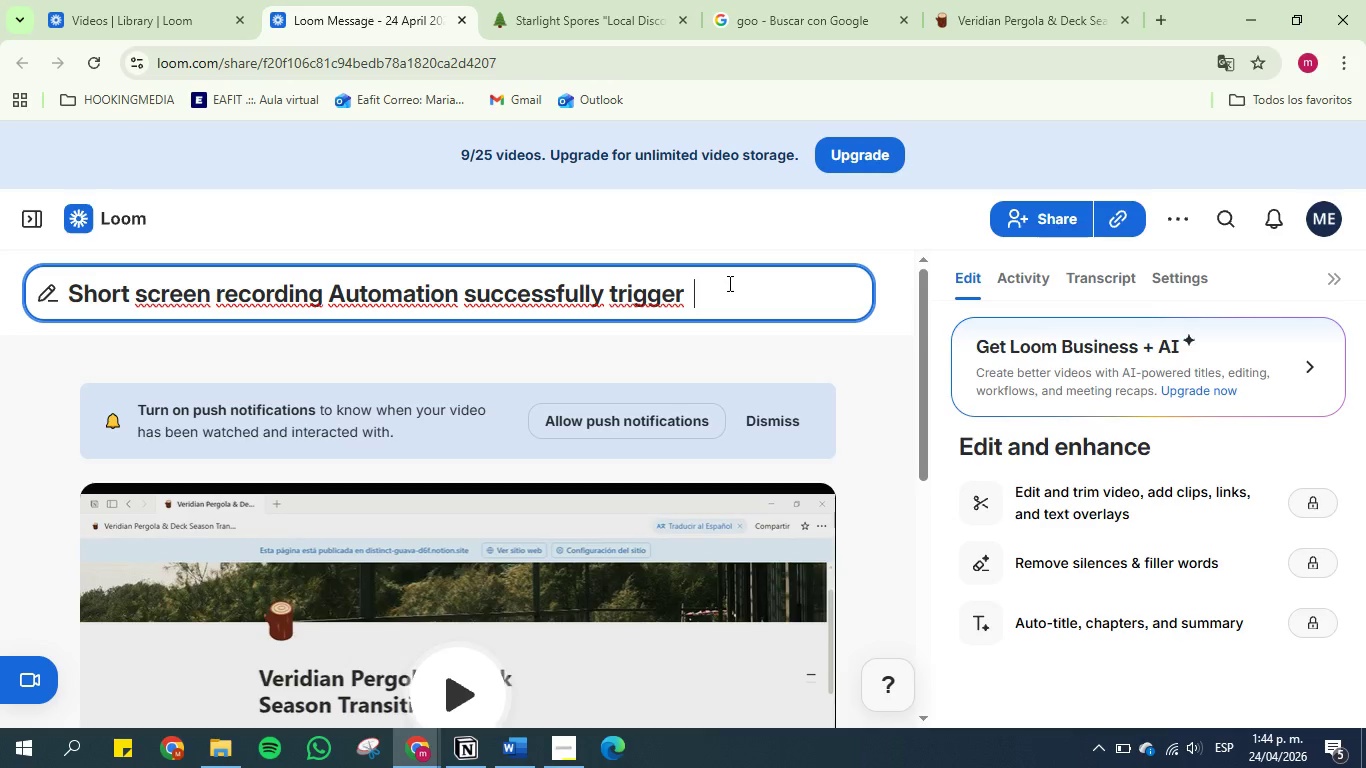 
key(Minus)
 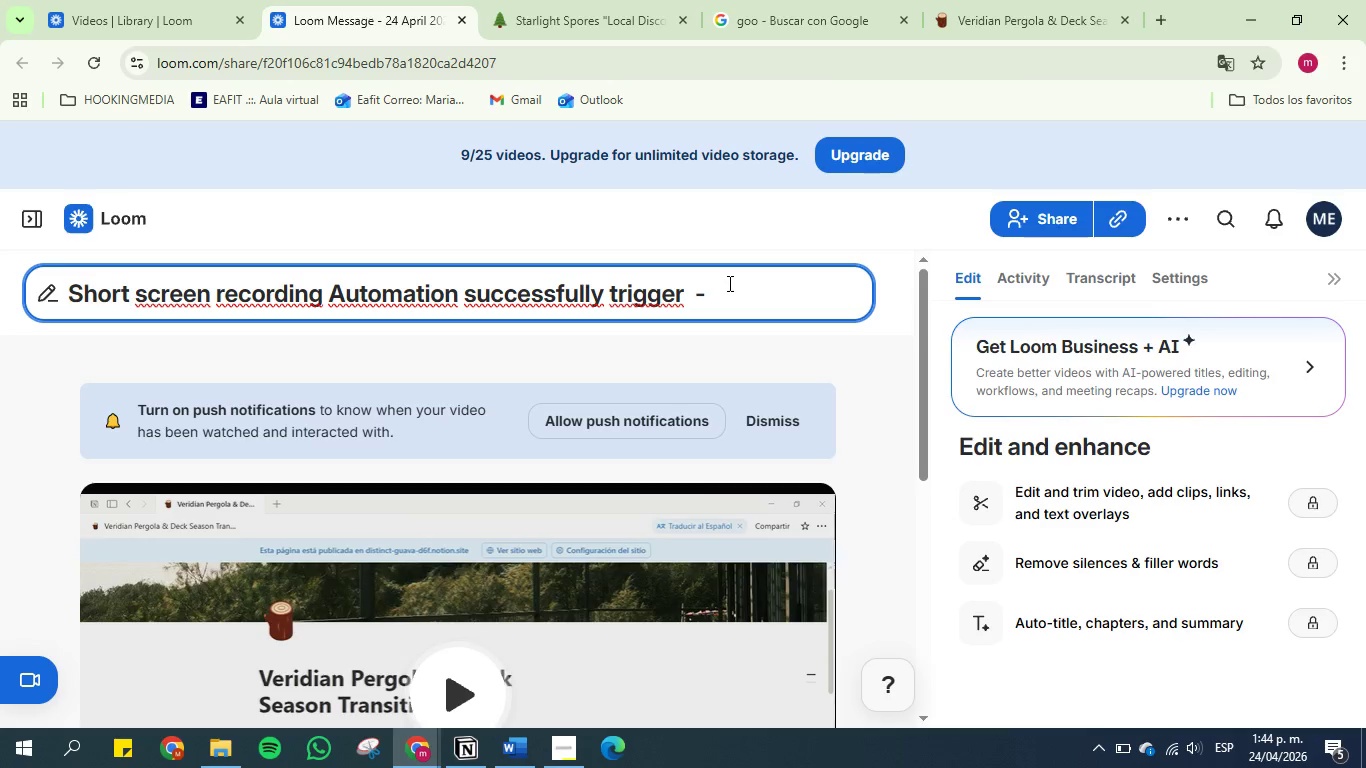 
key(Space)
 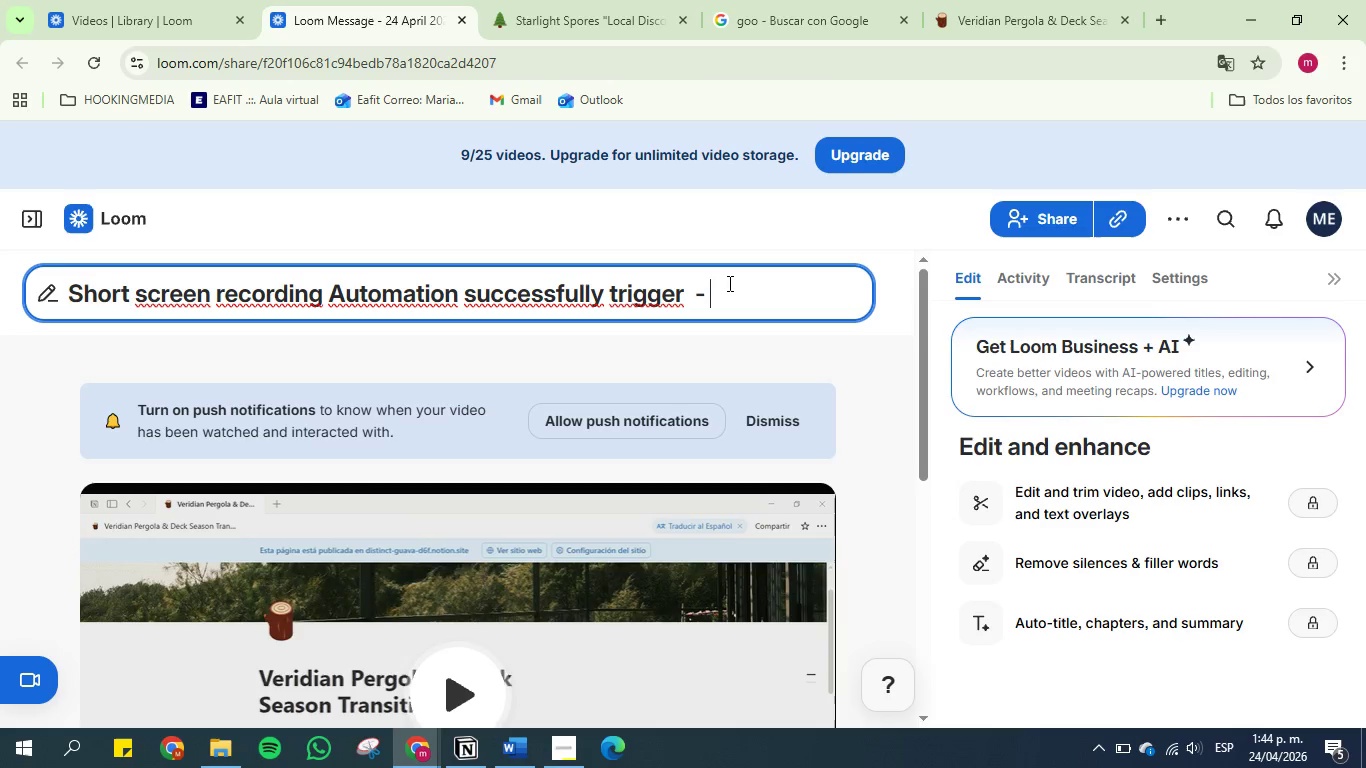 
key(Control+V)
 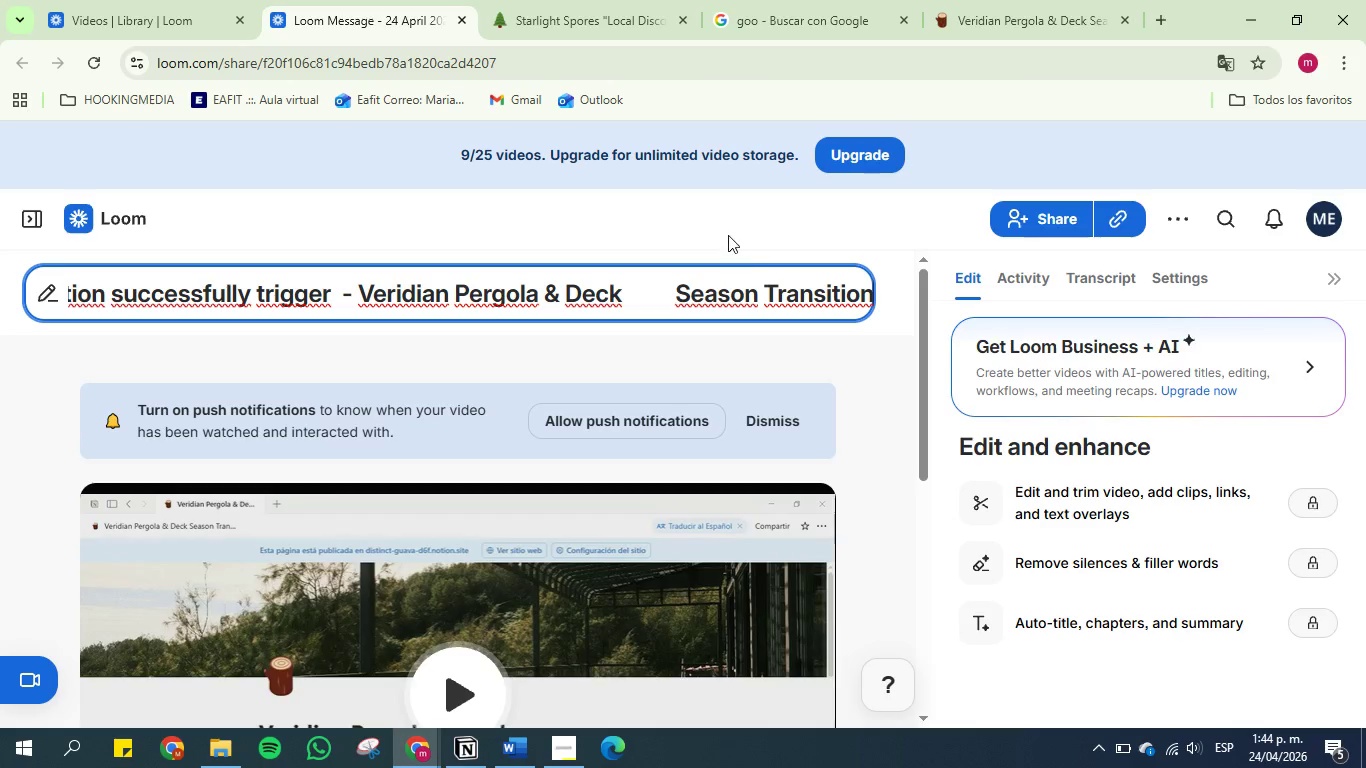 
left_click([715, 206])
 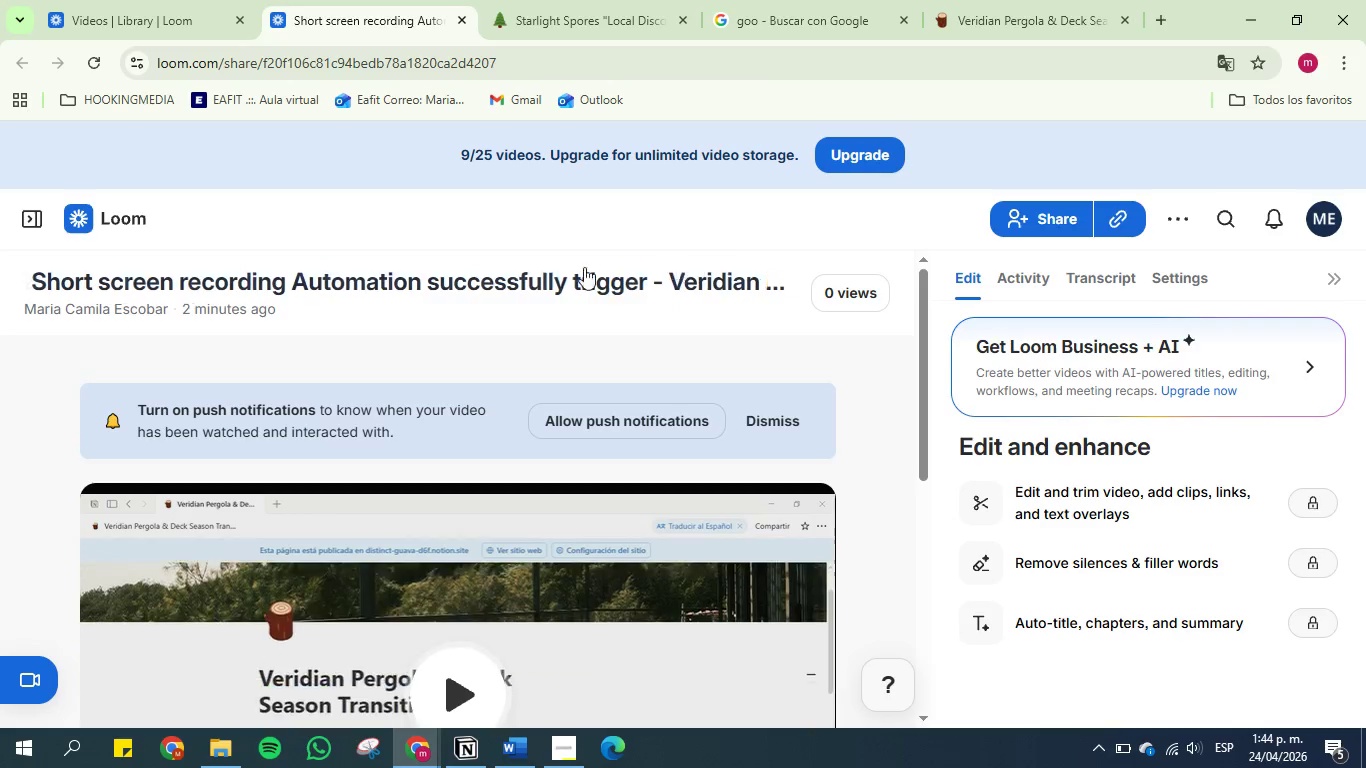 
scroll: coordinate [540, 276], scroll_direction: down, amount: 2.0
 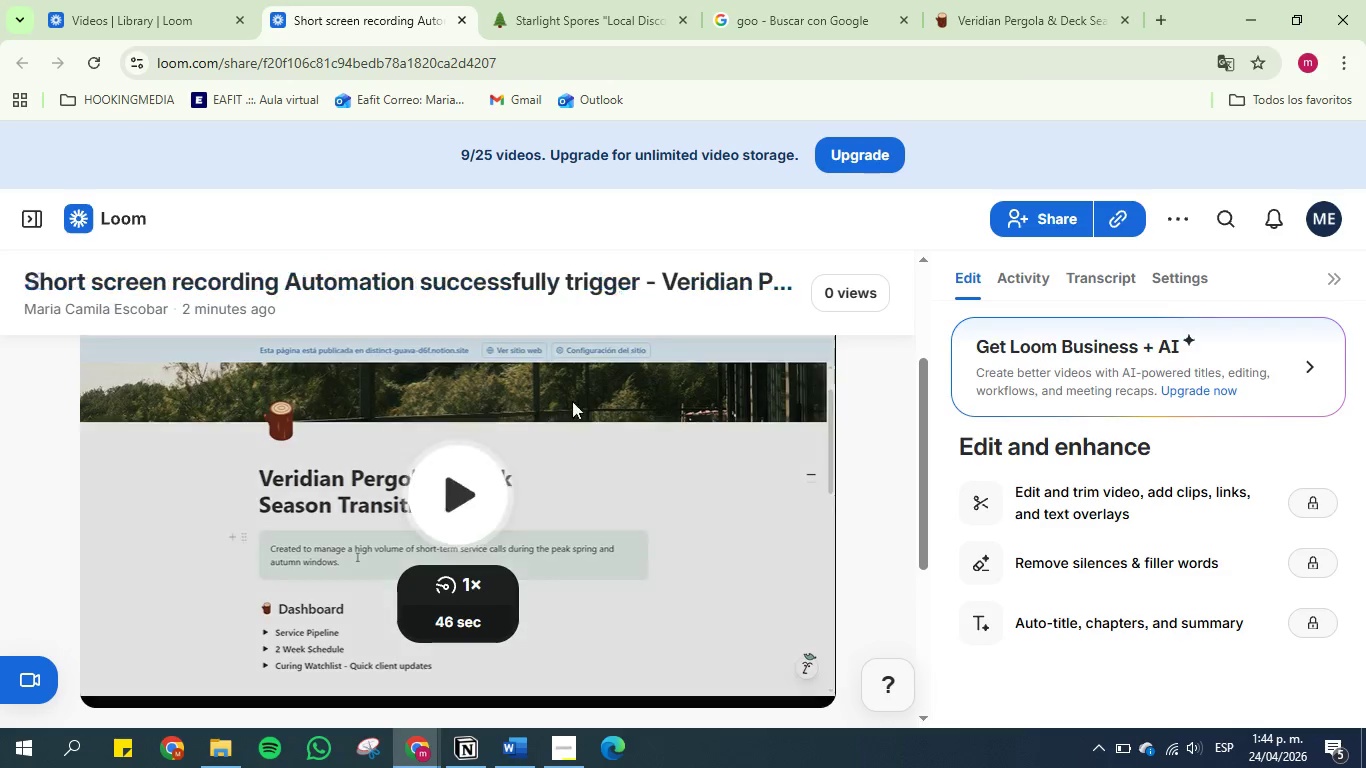 
scroll: coordinate [712, 220], scroll_direction: up, amount: 3.0
 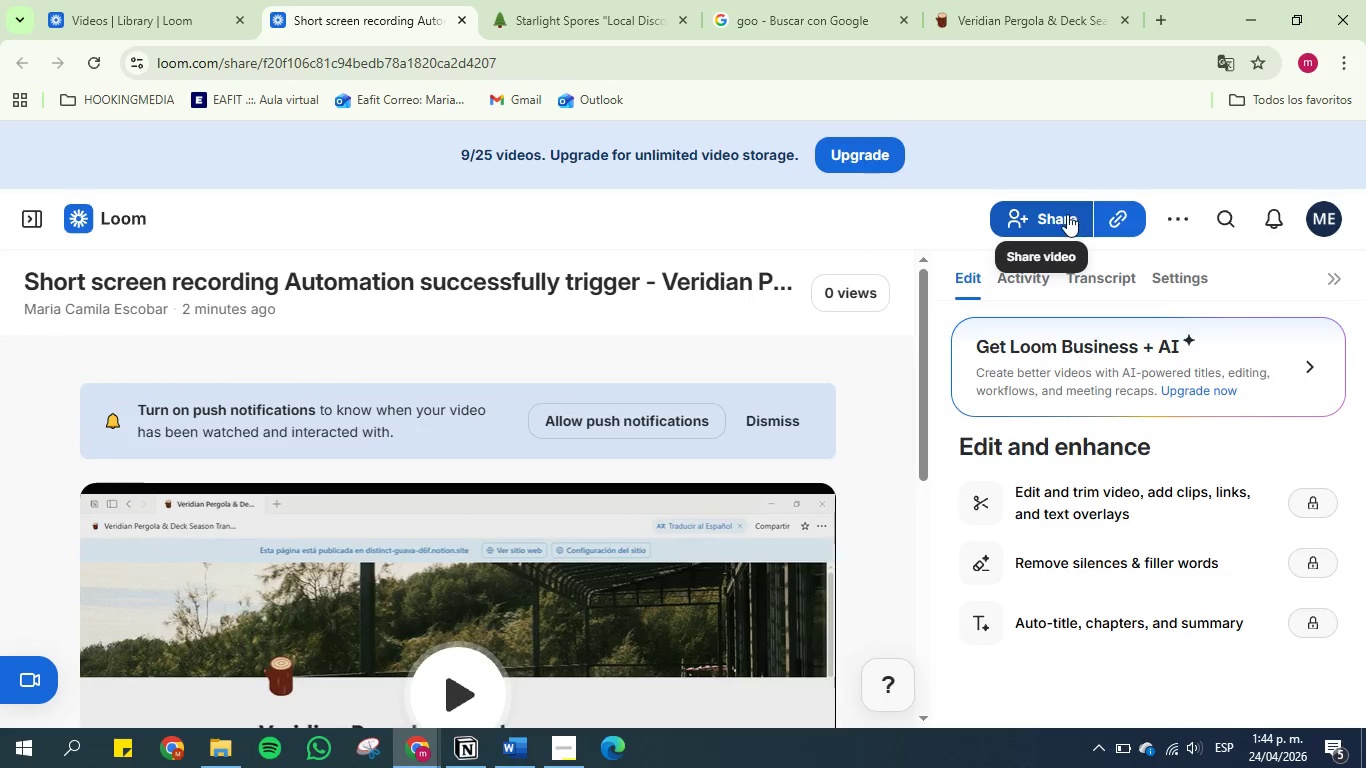 
left_click([1065, 215])
 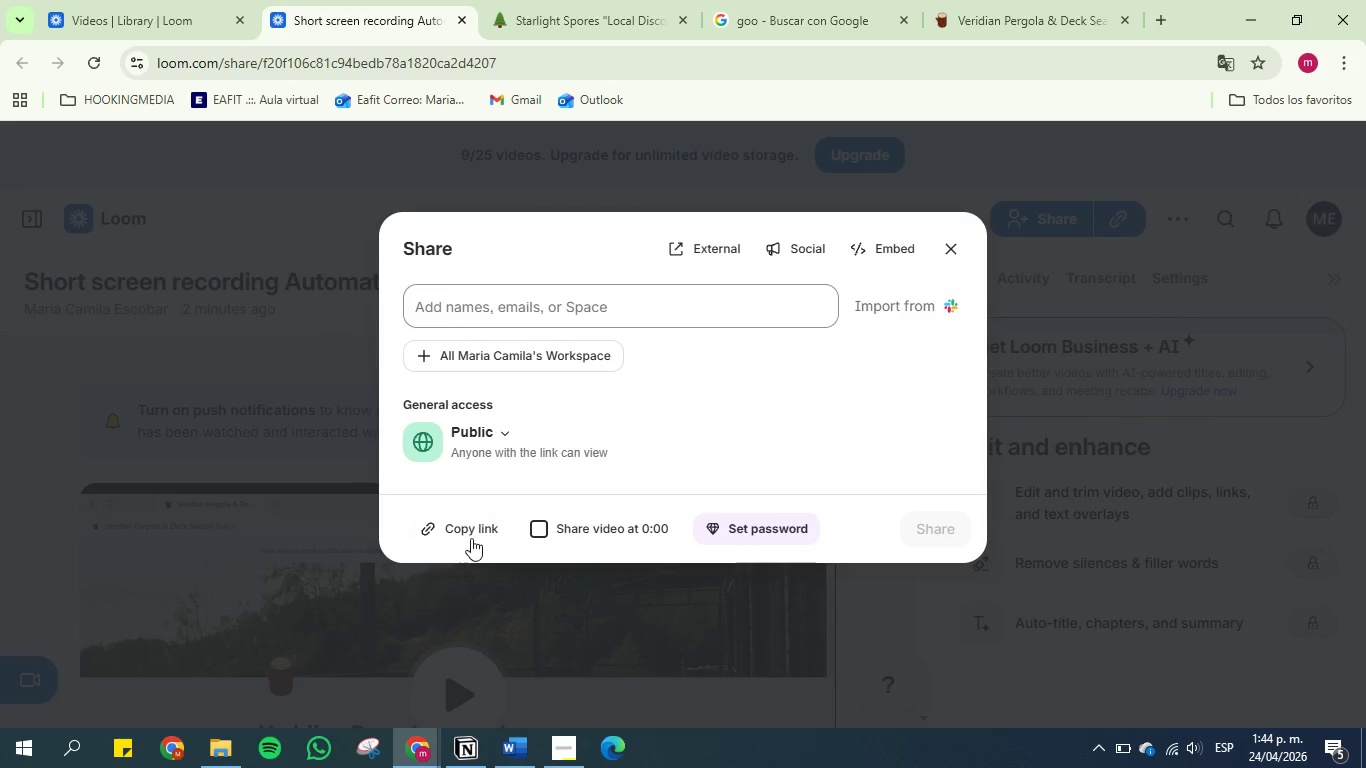 
left_click([464, 530])
 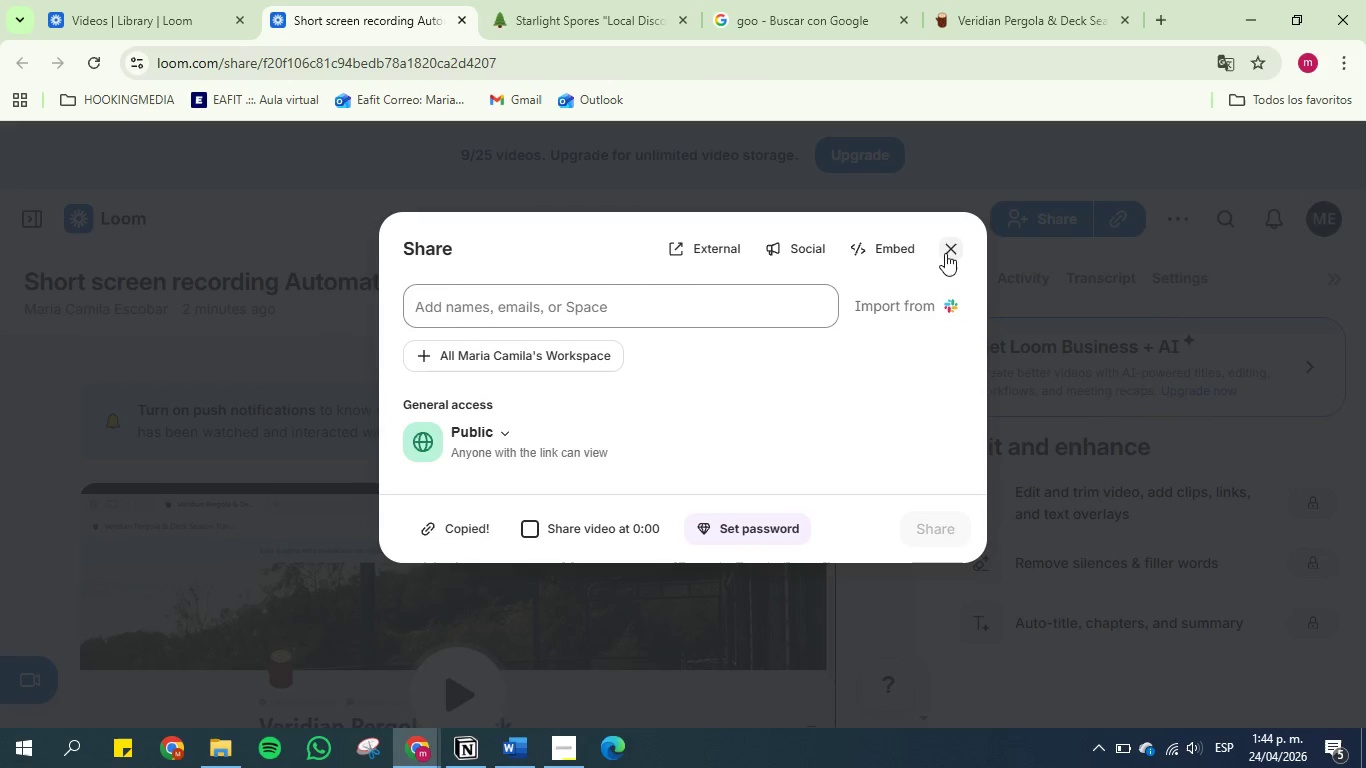 
left_click([949, 249])
 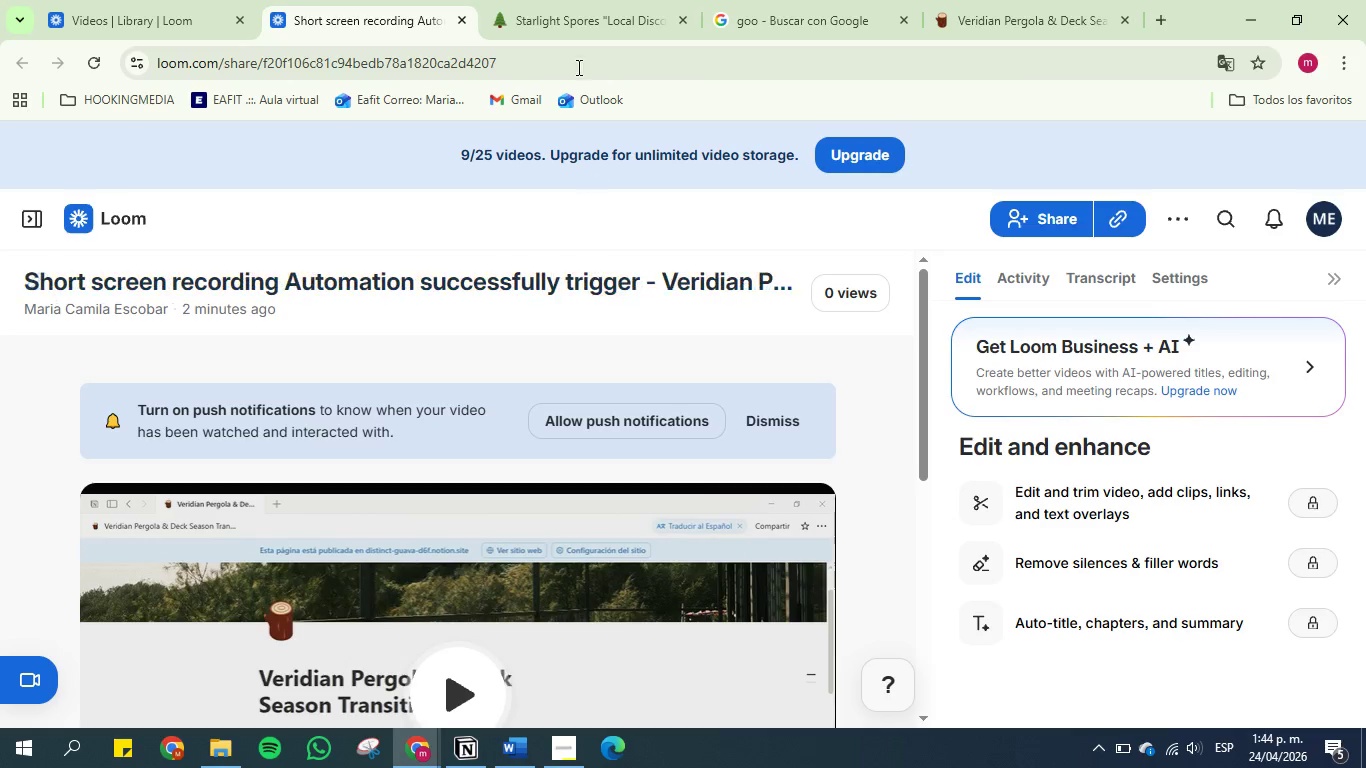 
left_click([573, 0])
 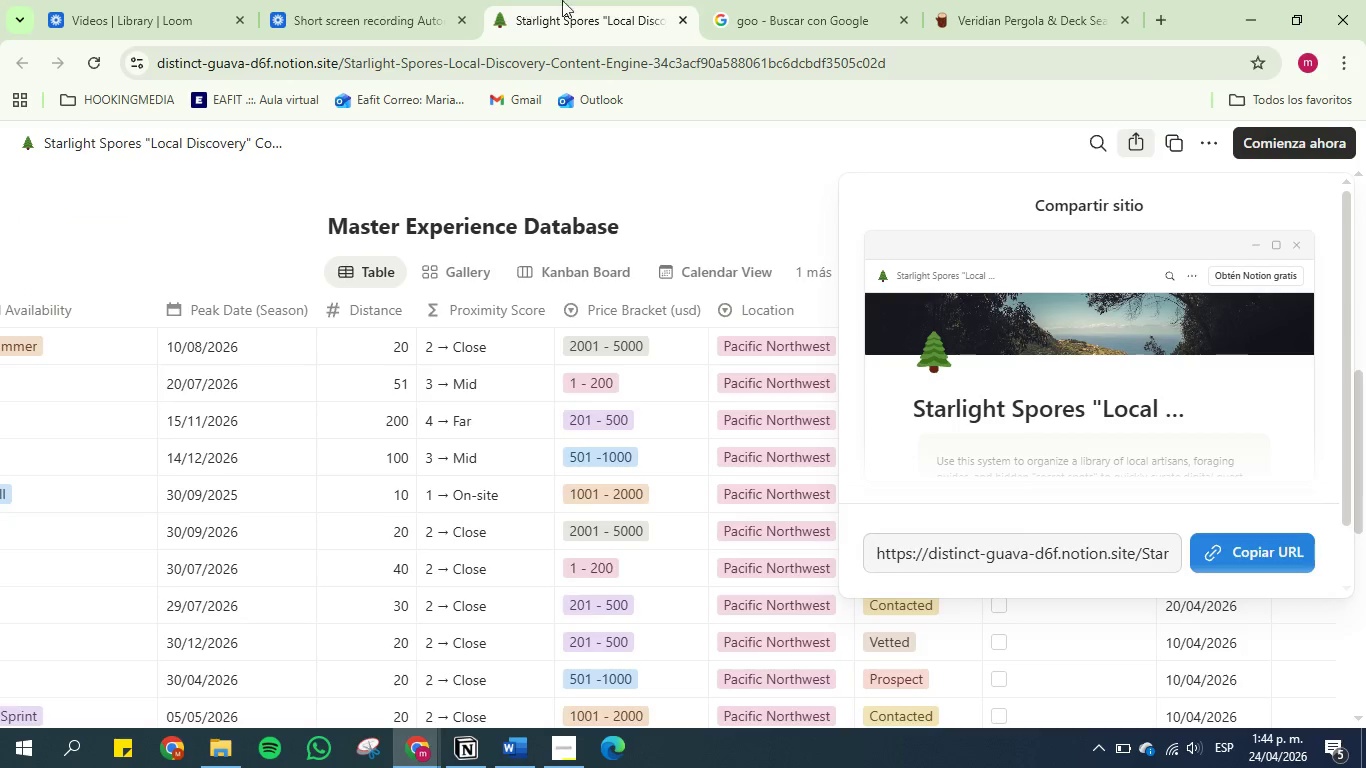 
left_click([802, 0])
 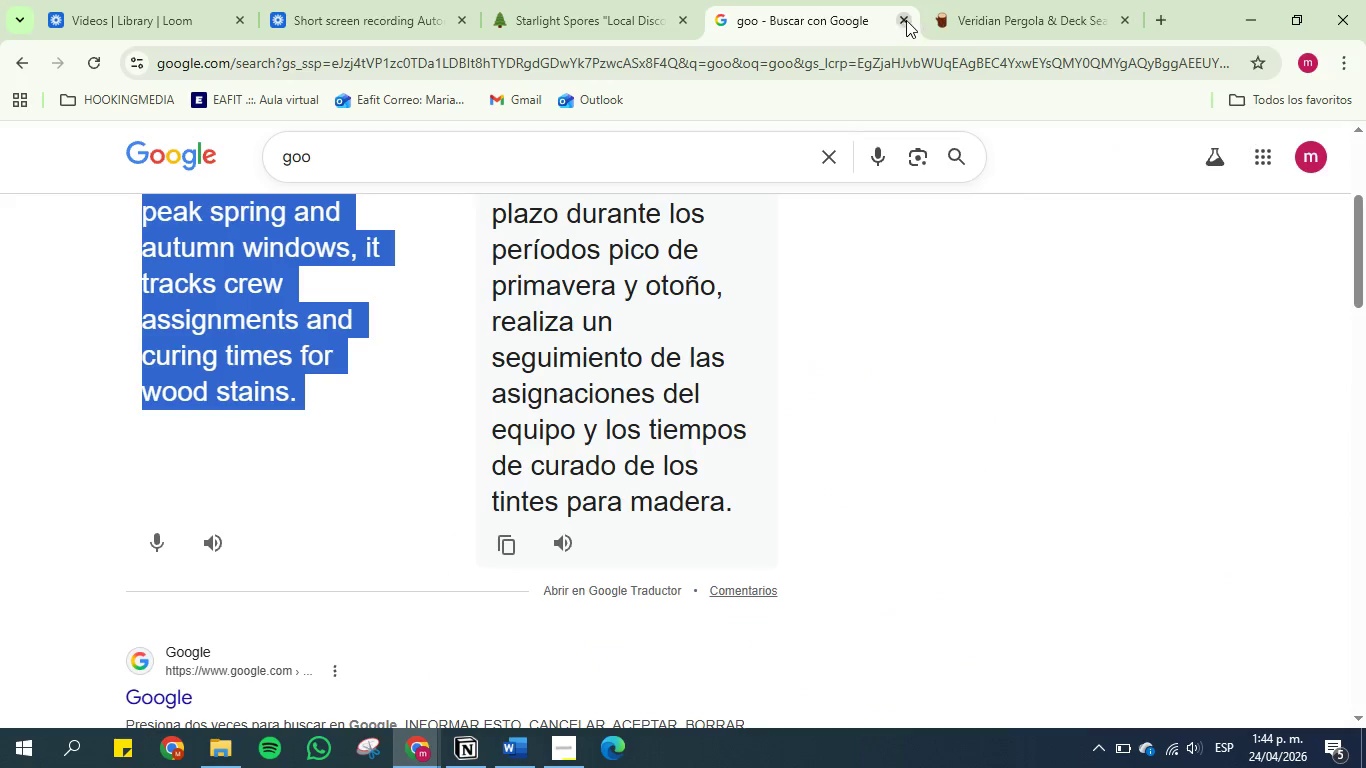 
left_click([907, 20])
 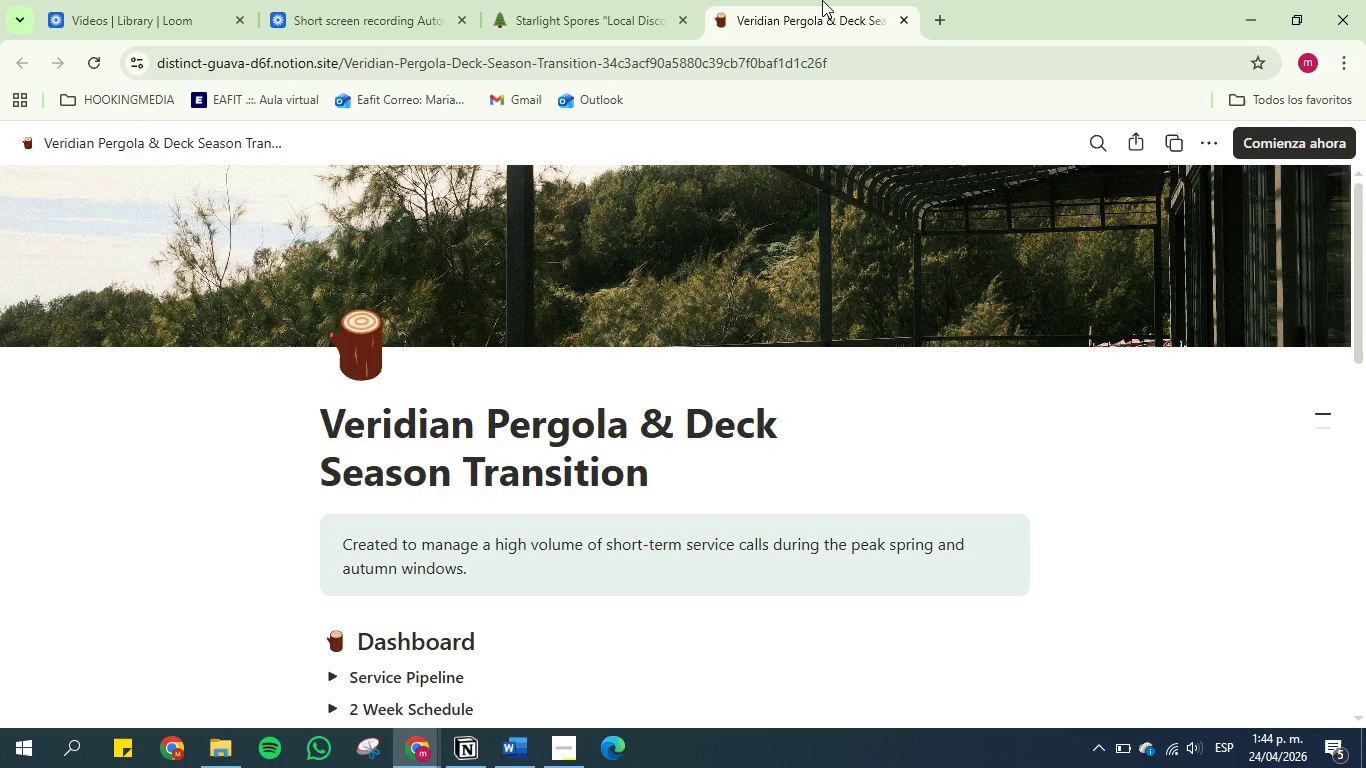 
left_click([822, 0])
 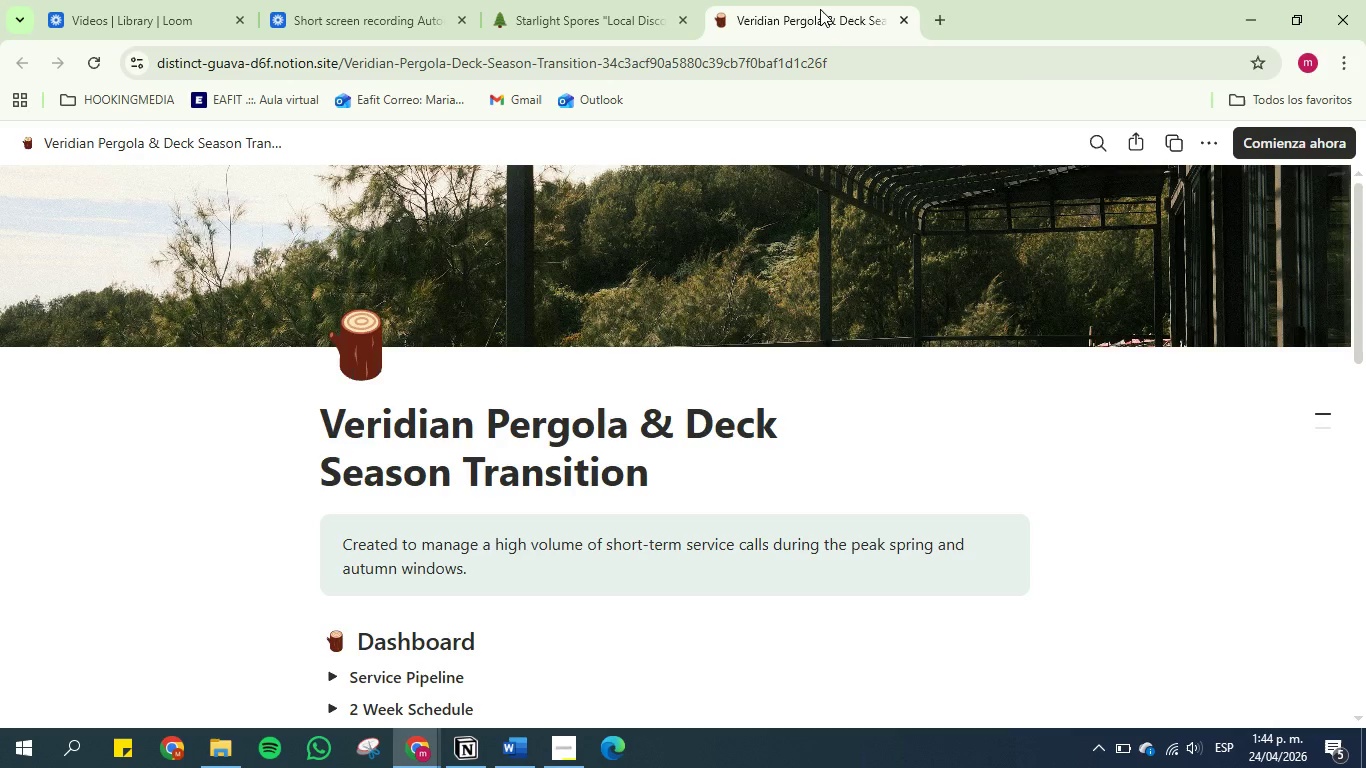 
left_click([578, 0])
 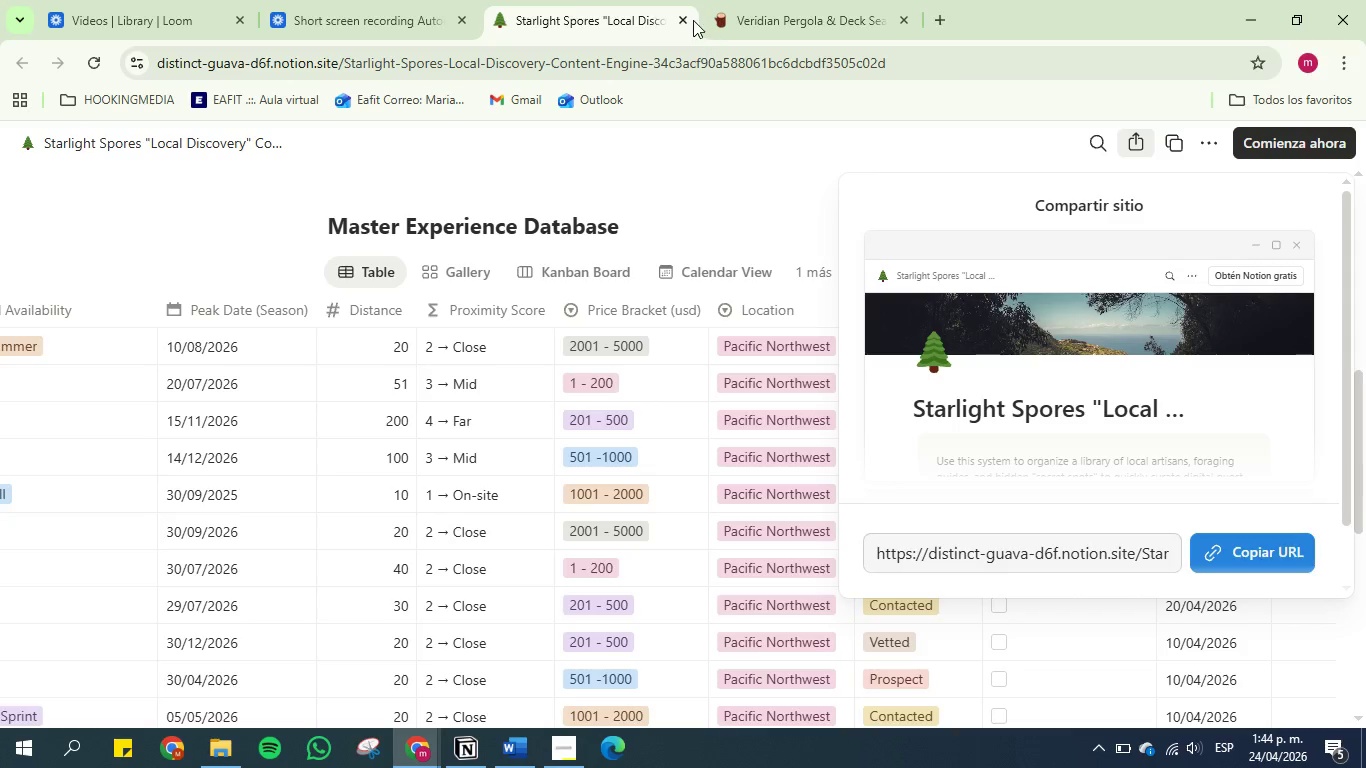 
left_click([687, 19])
 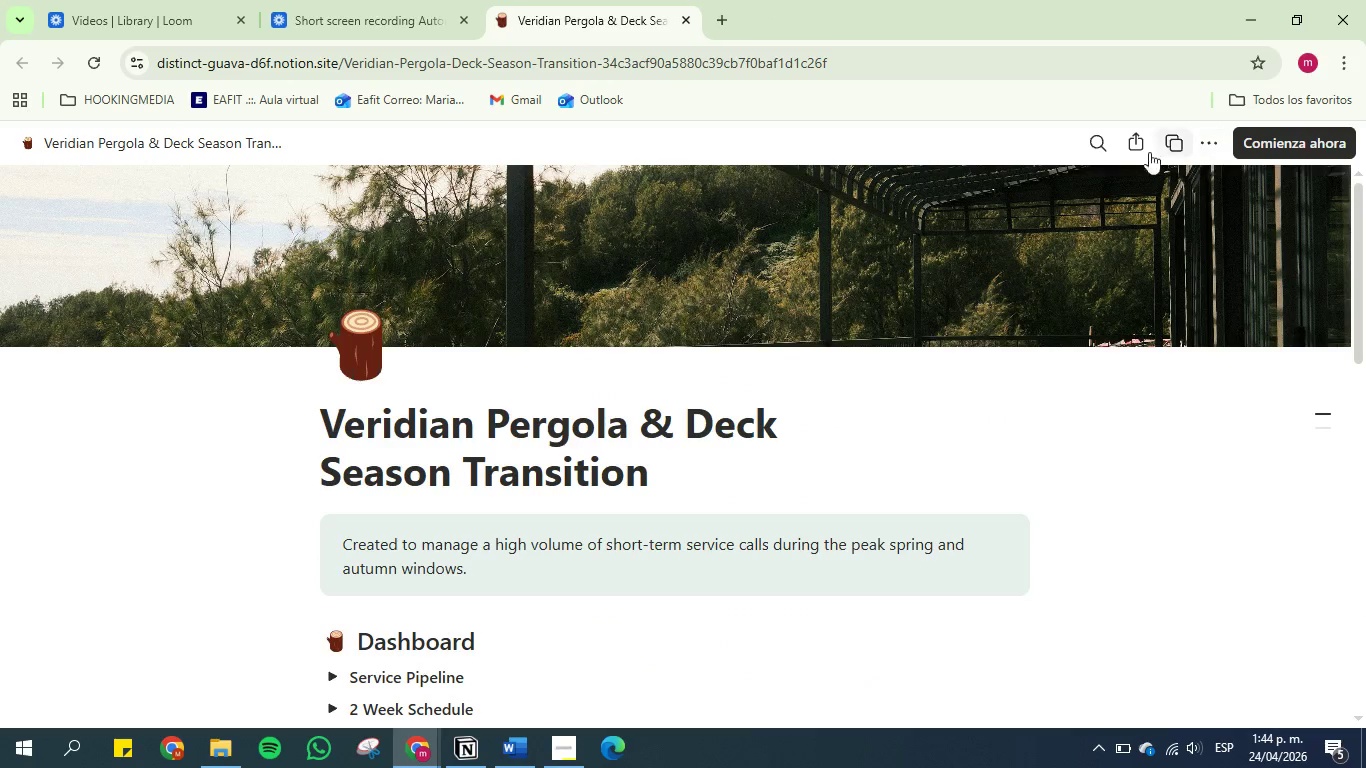 
left_click([1139, 138])
 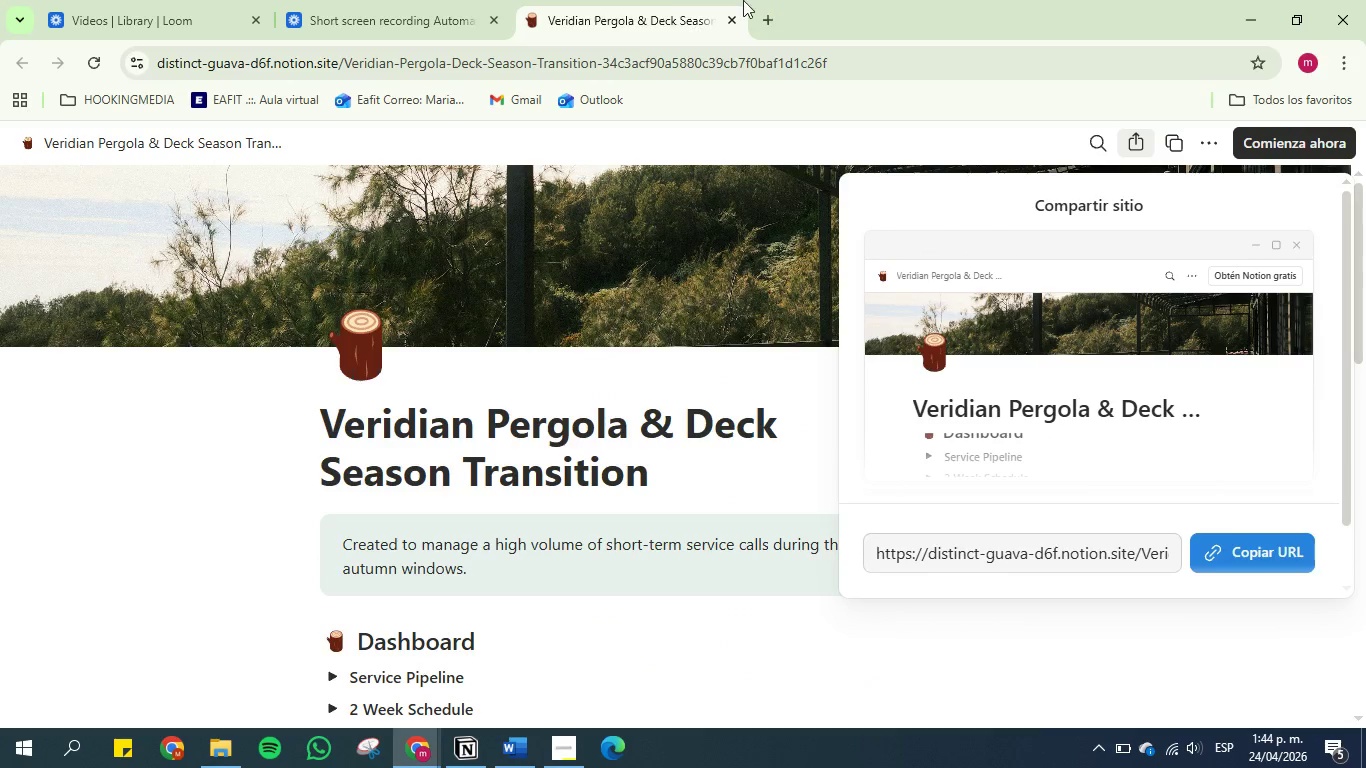 
left_click([381, 0])
 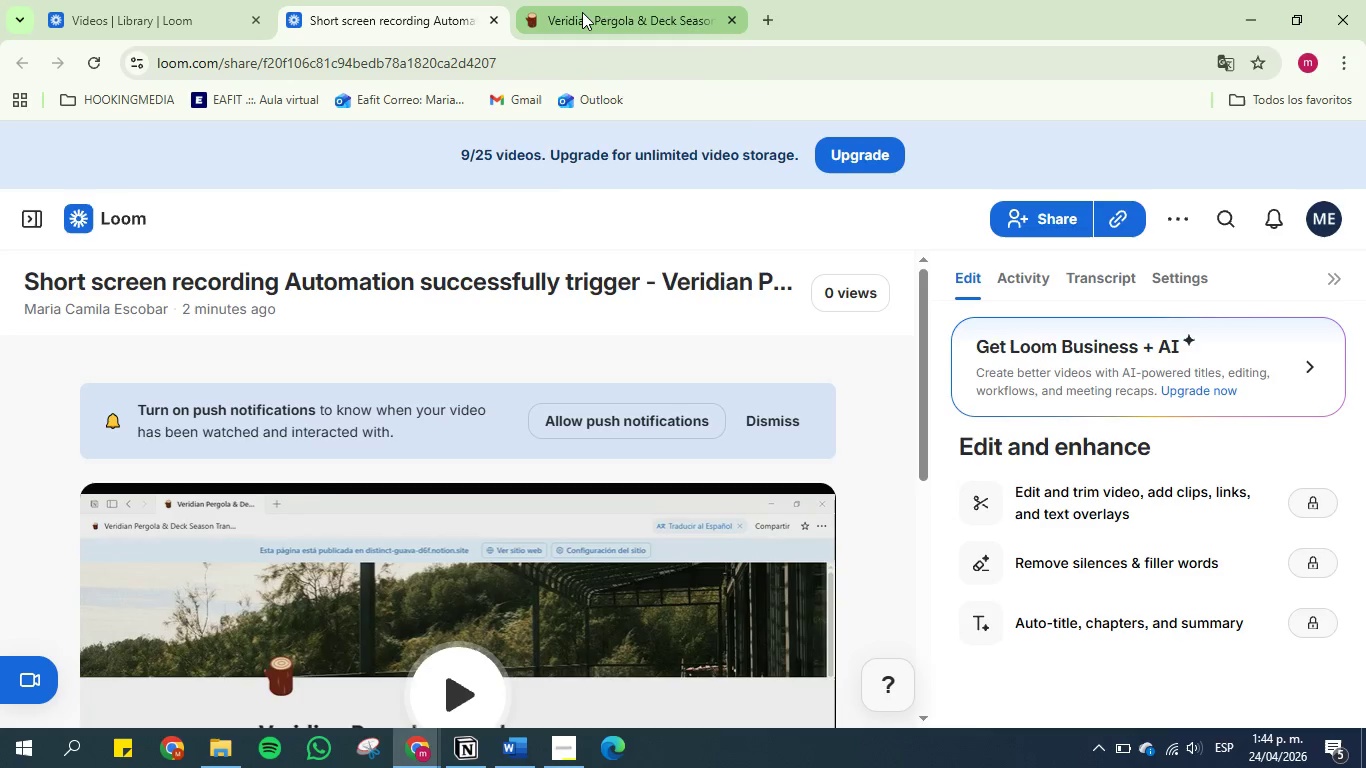 
left_click([582, 12])
 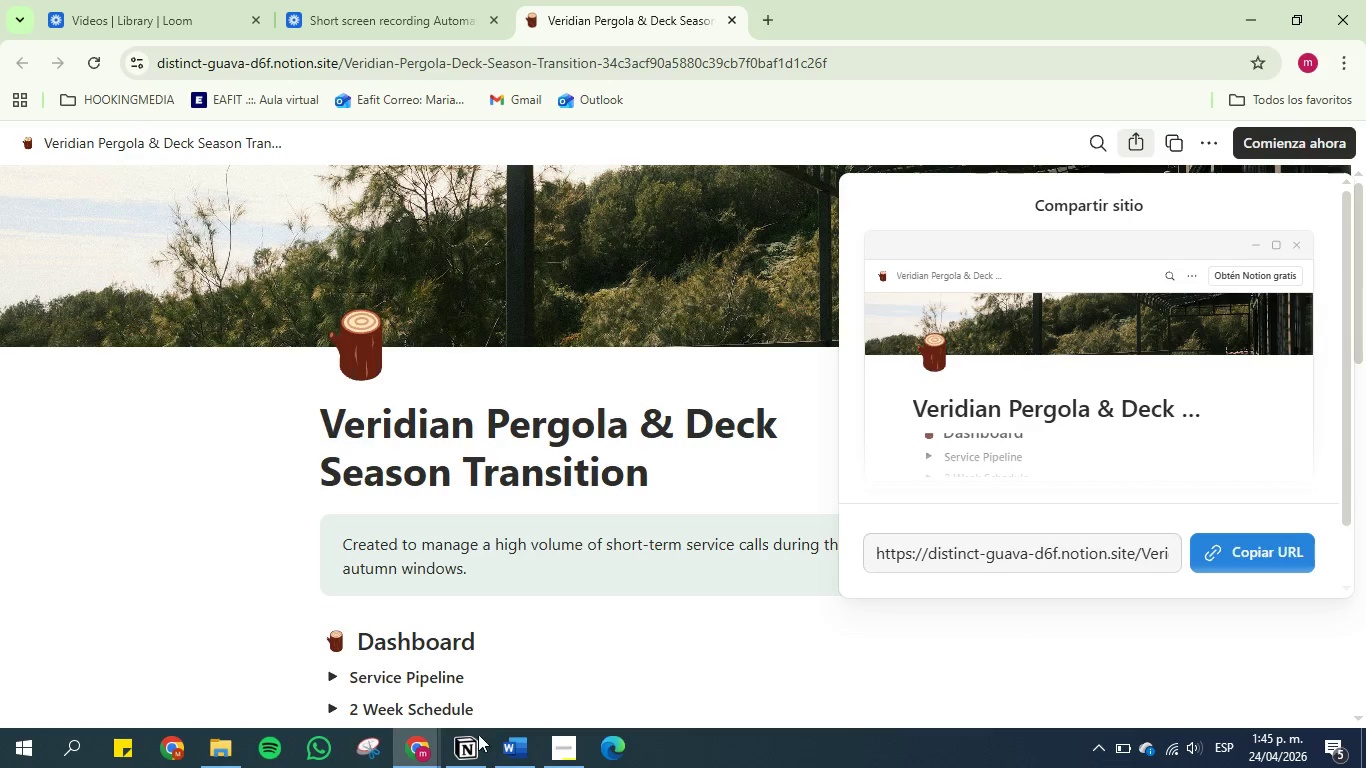 
left_click([478, 739])
 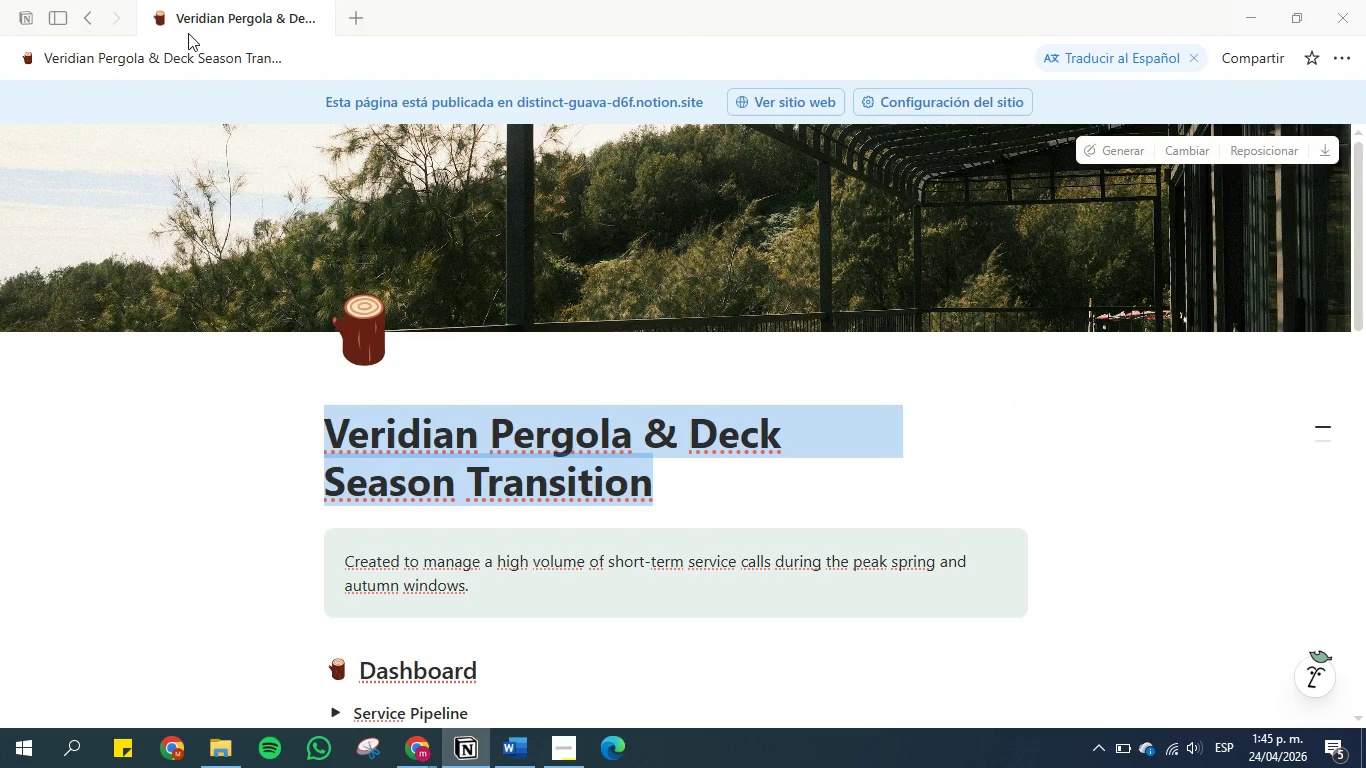 
left_click([56, 12])
 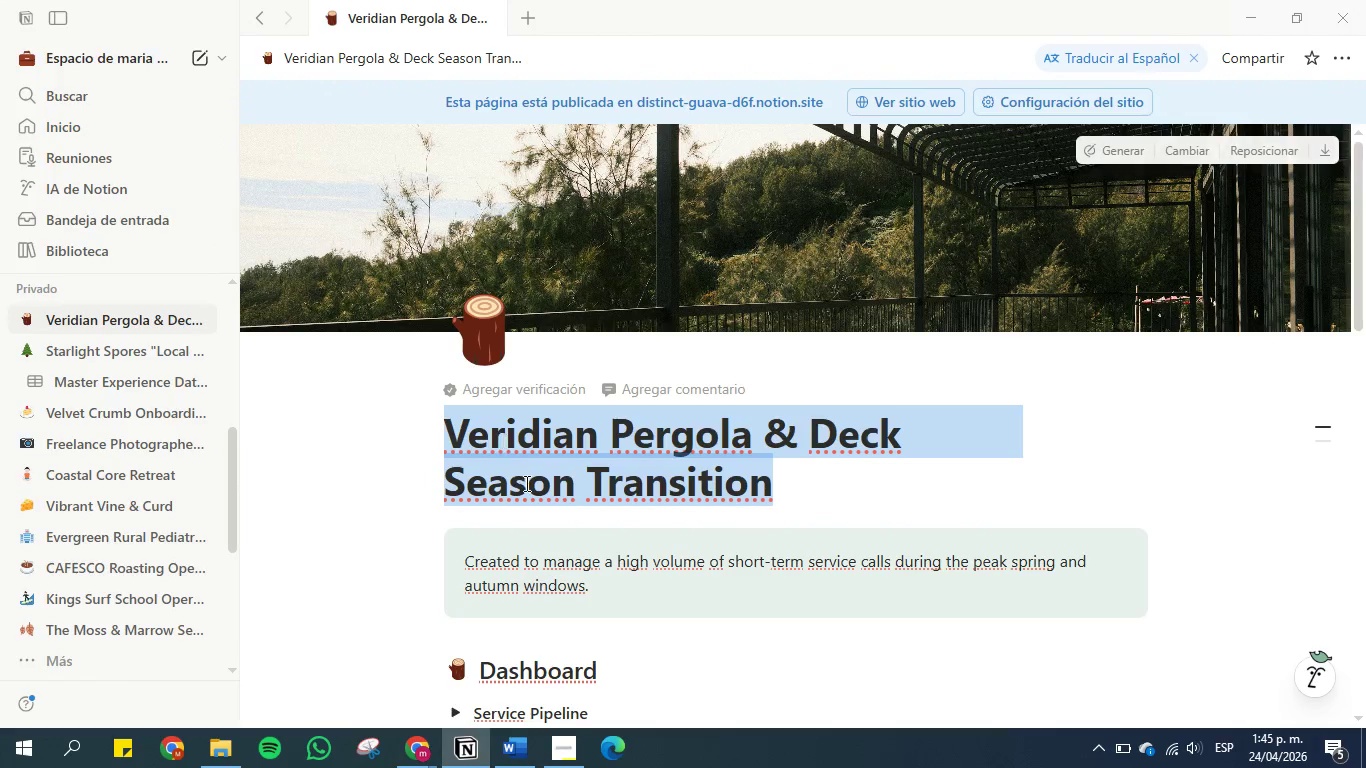 
scroll: coordinate [553, 472], scroll_direction: up, amount: 6.0
 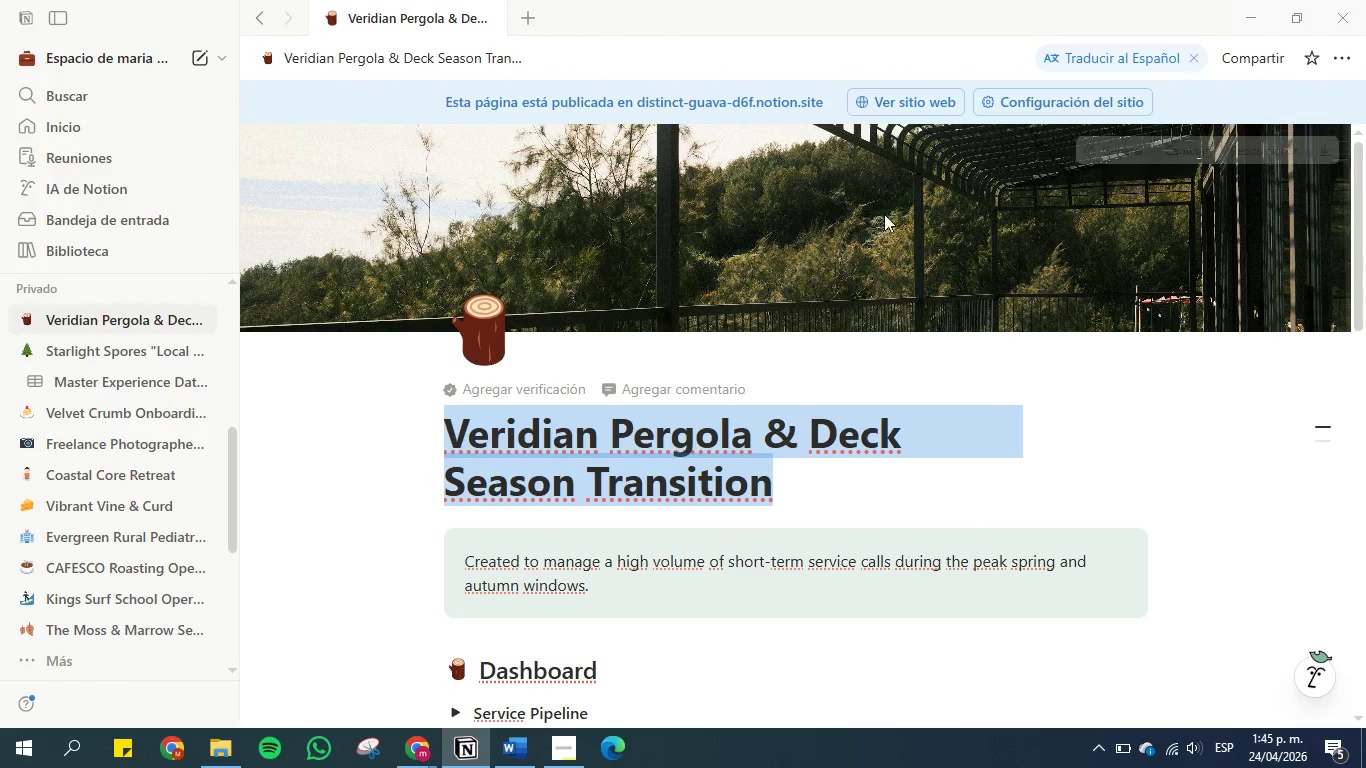 
left_click([916, 104])
 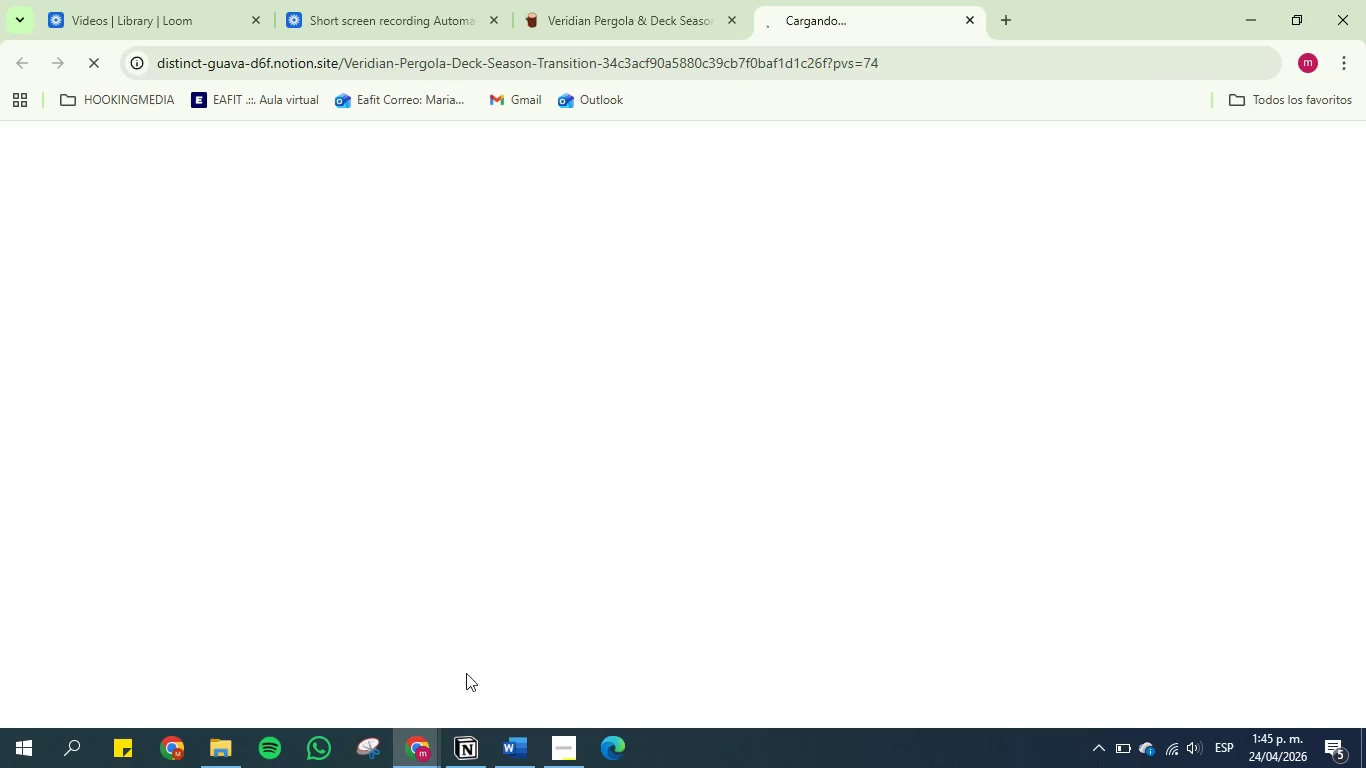 
left_click([512, 756])
 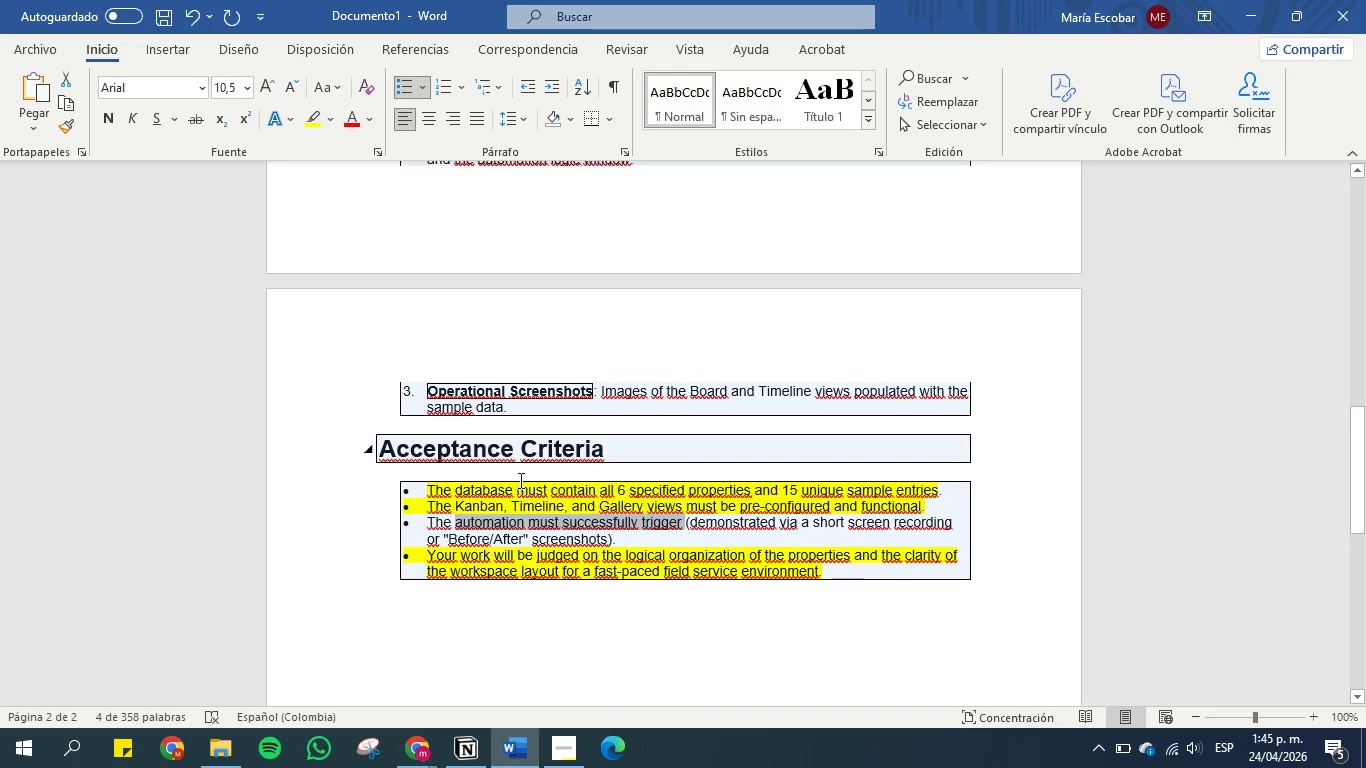 
scroll: coordinate [540, 480], scroll_direction: up, amount: 7.0
 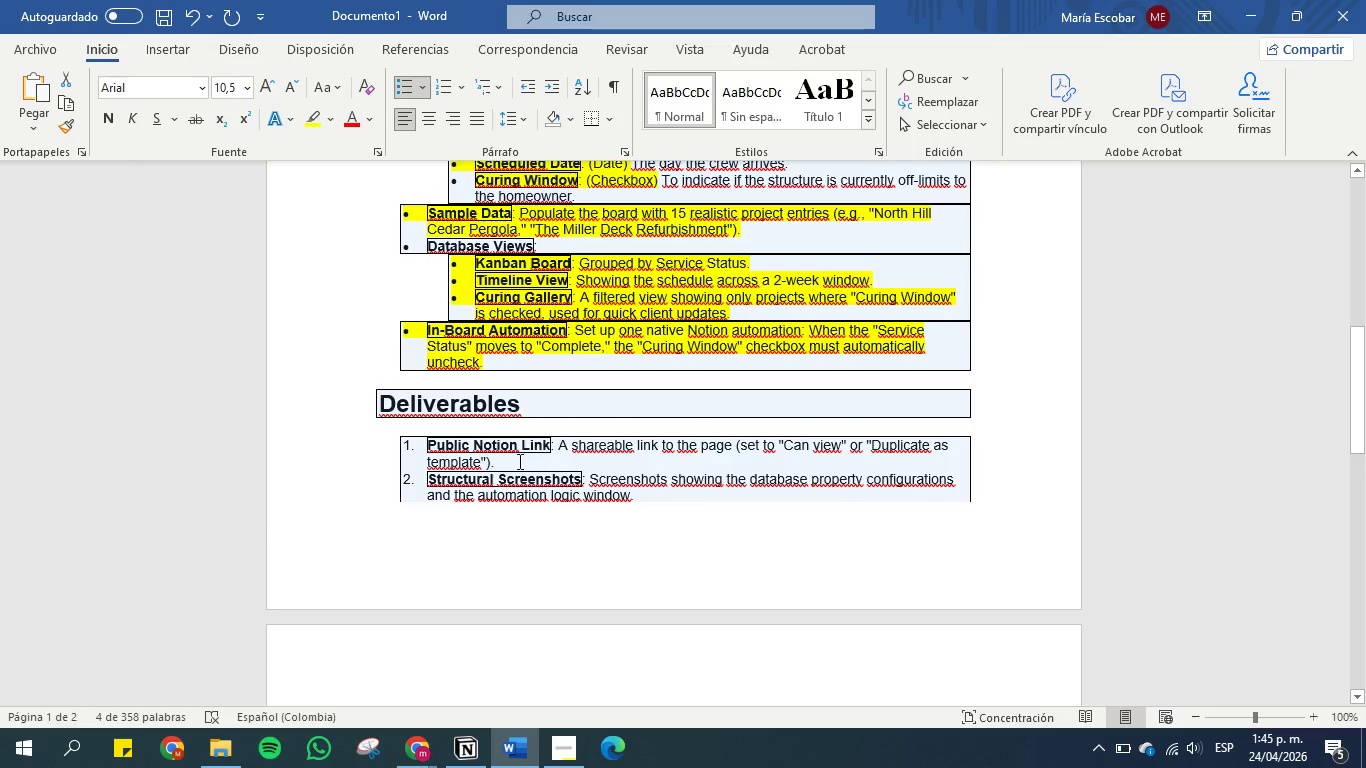 
left_click_drag(start_coordinate=[517, 462], to_coordinate=[436, 449])
 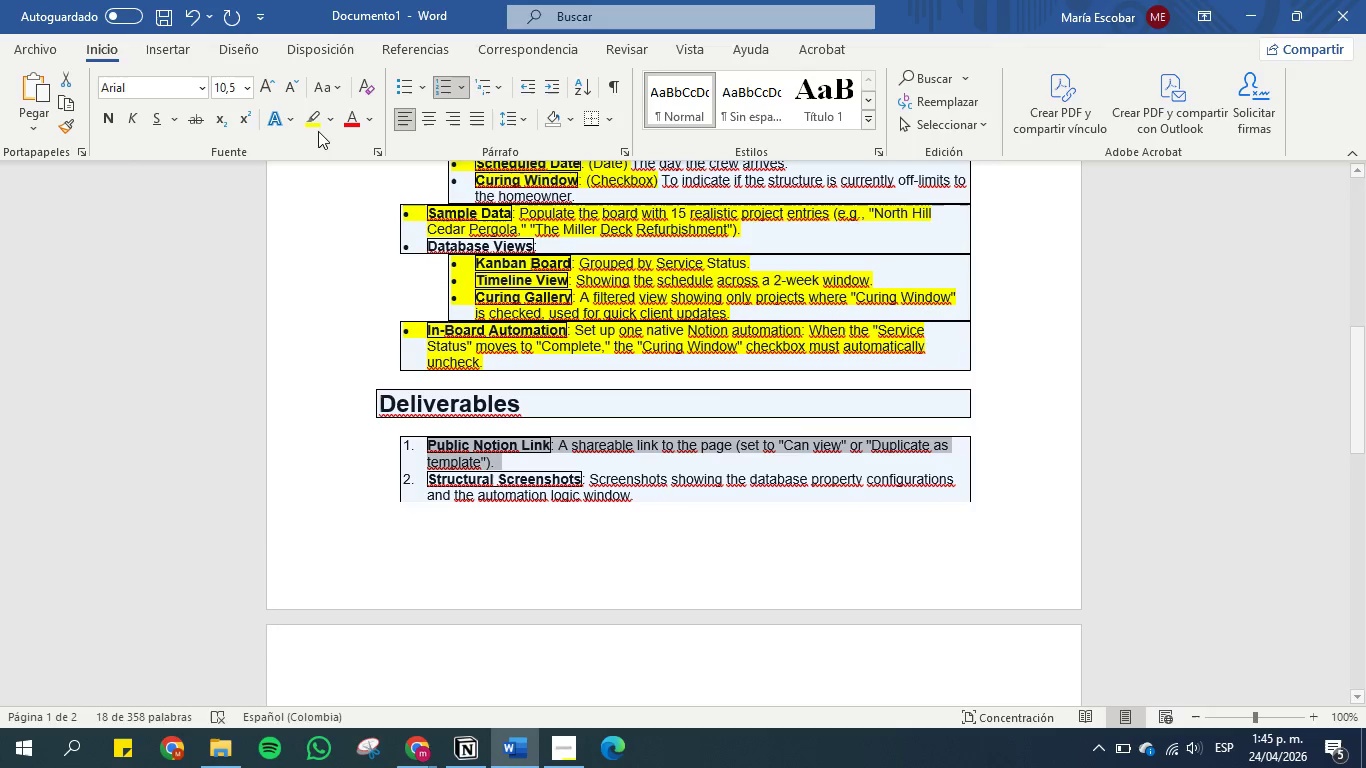 
left_click([316, 110])
 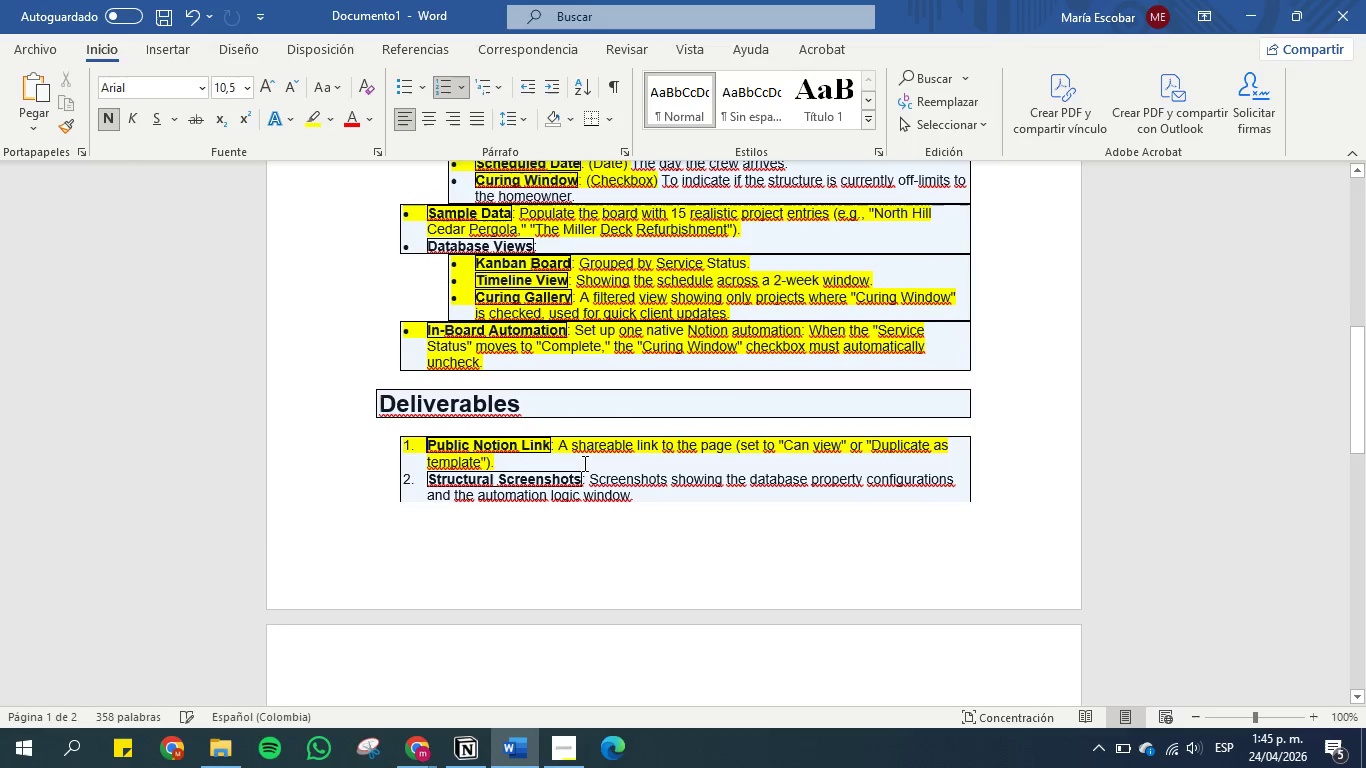 
left_click([583, 463])
 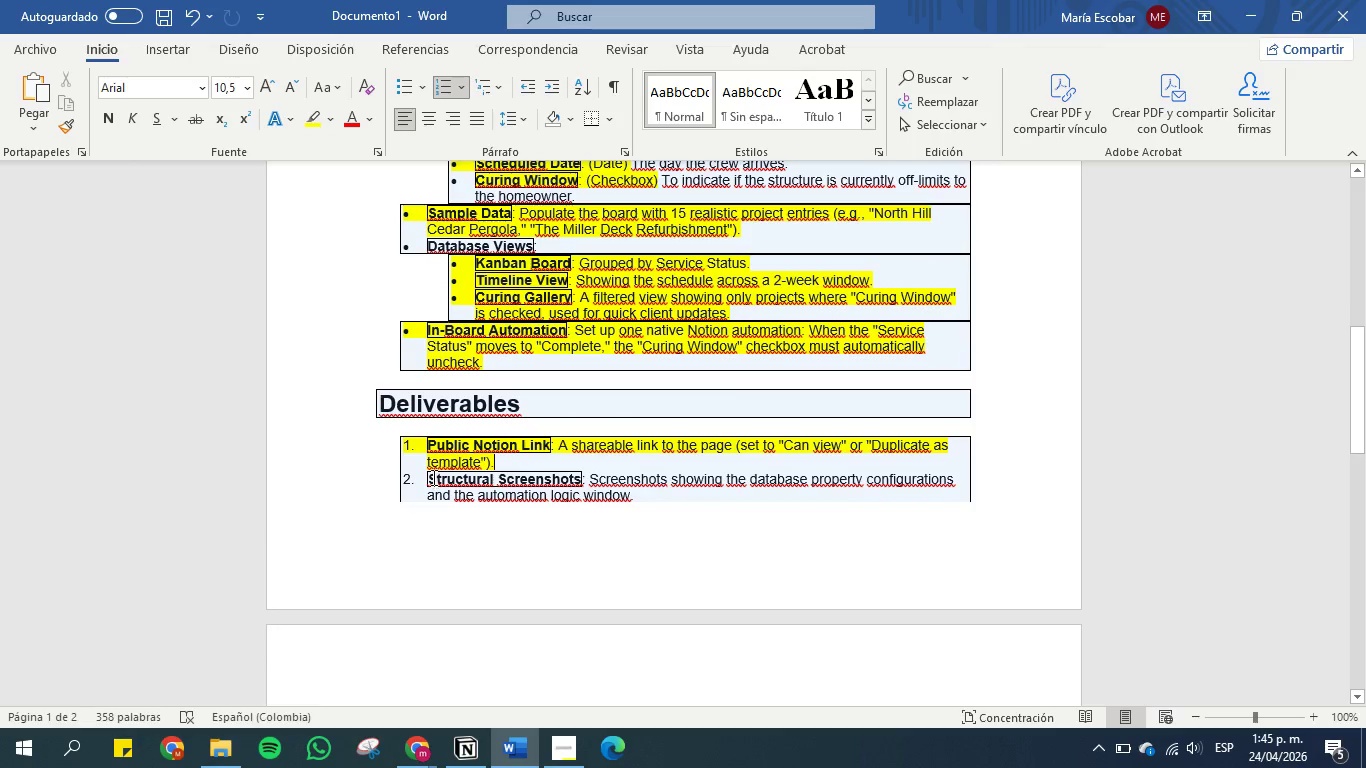 
left_click_drag(start_coordinate=[430, 472], to_coordinate=[543, 481])
 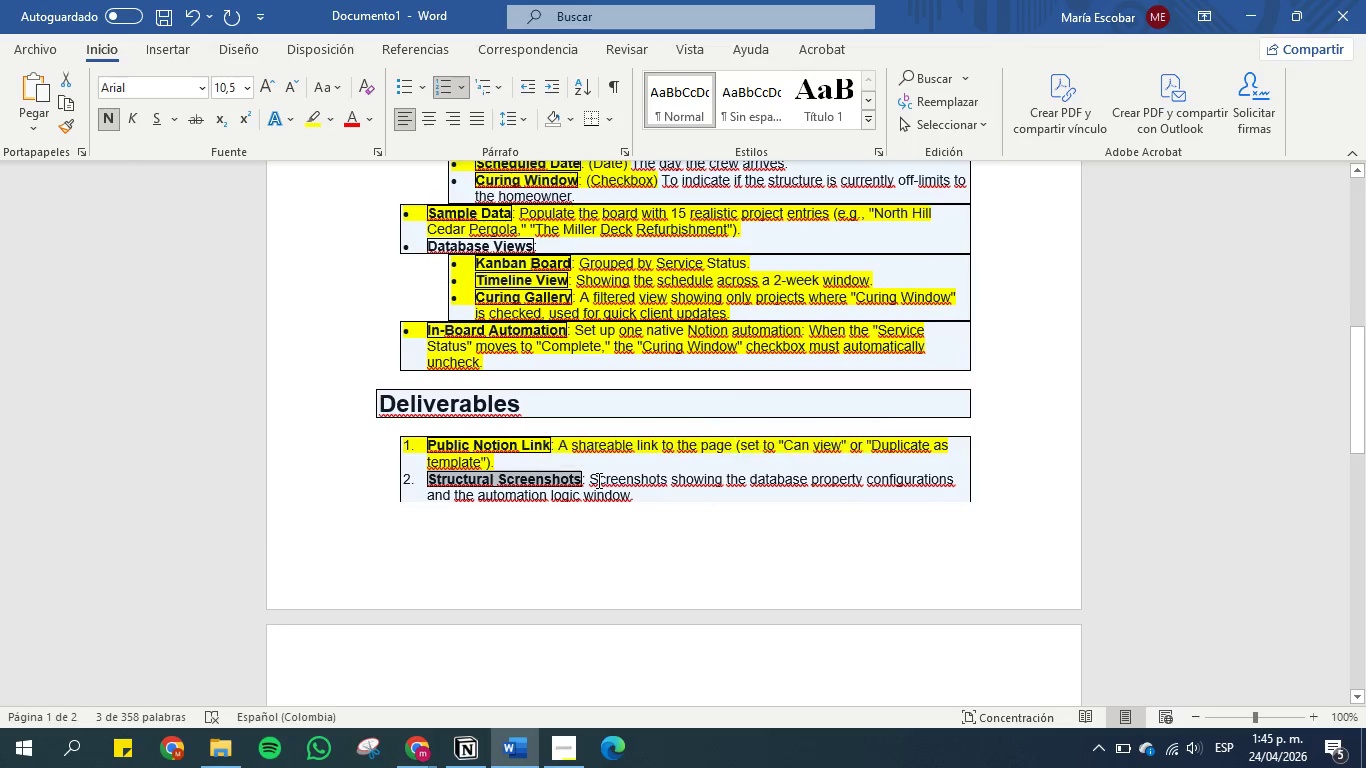 
left_click([597, 480])
 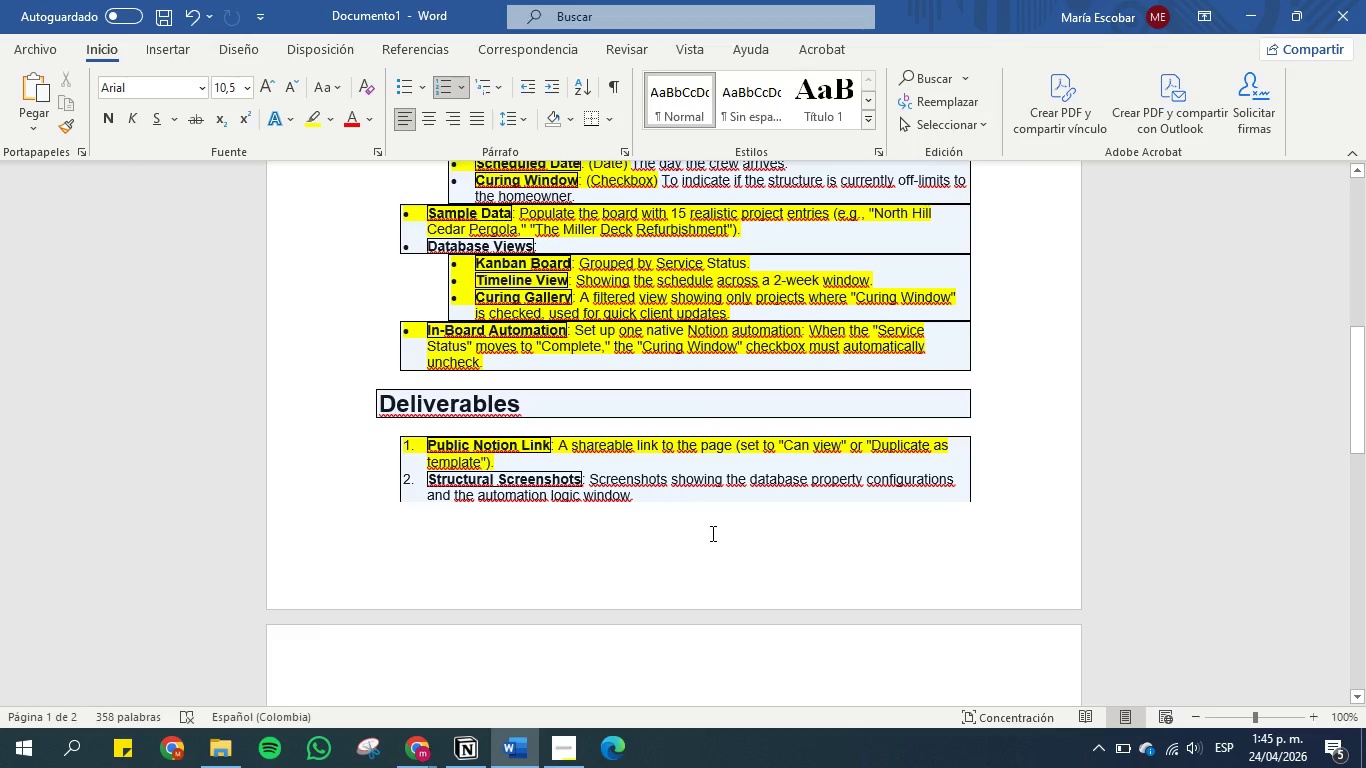 
wait(6.67)
 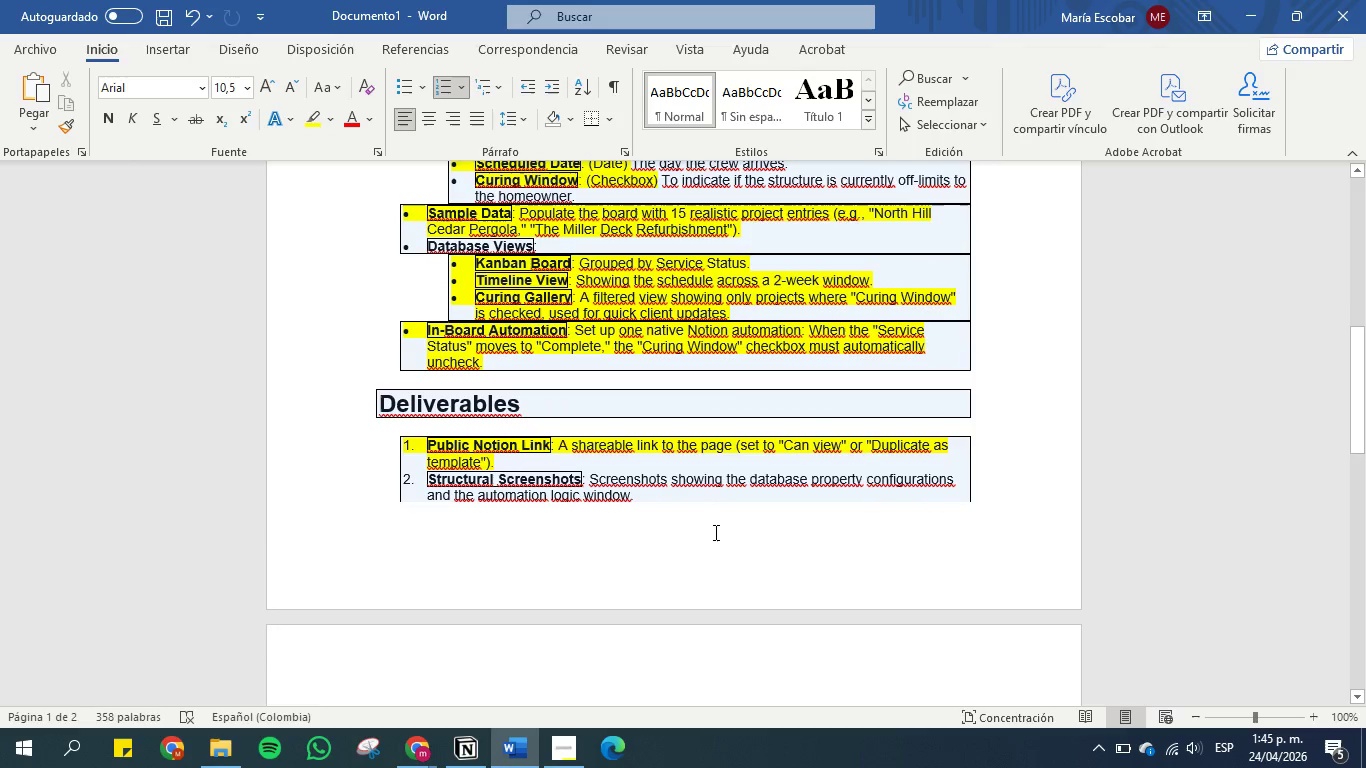 
left_click([466, 749])
 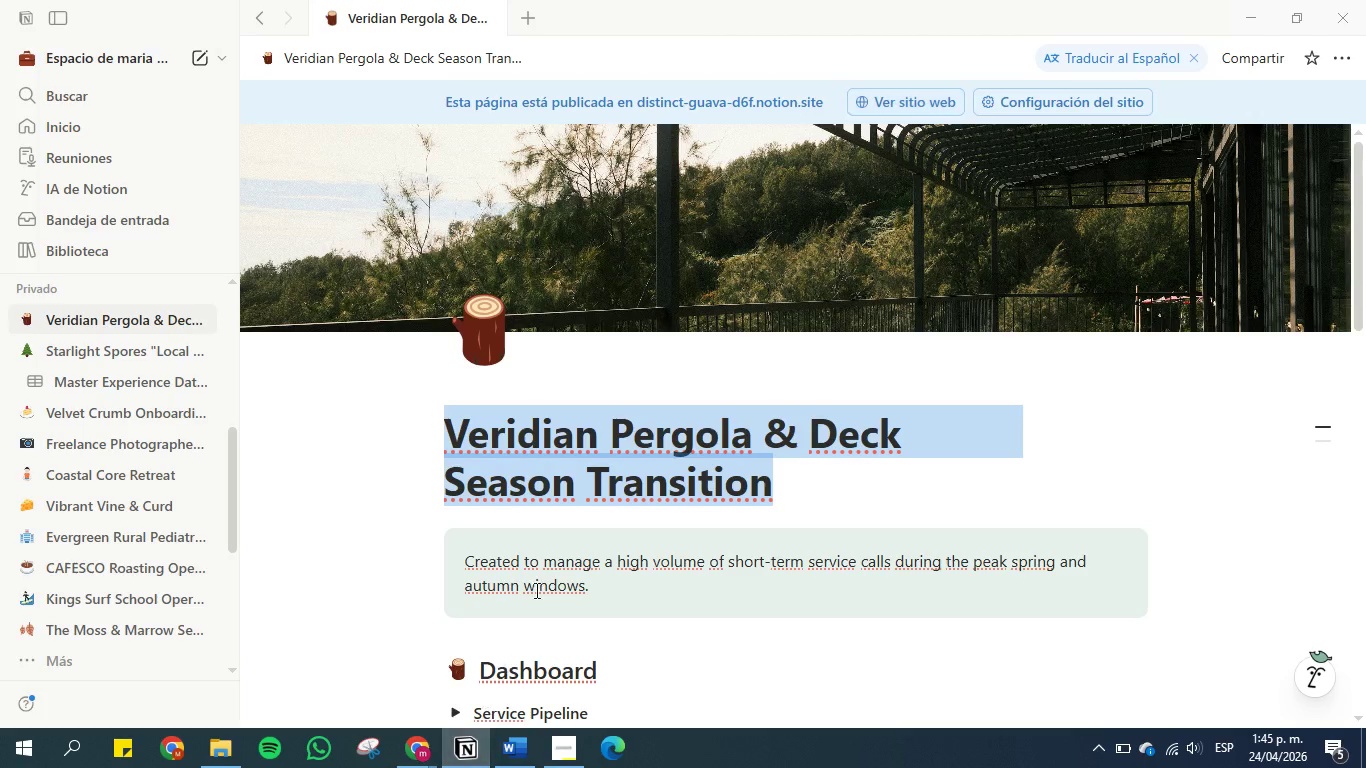 
scroll: coordinate [557, 566], scroll_direction: down, amount: 5.0
 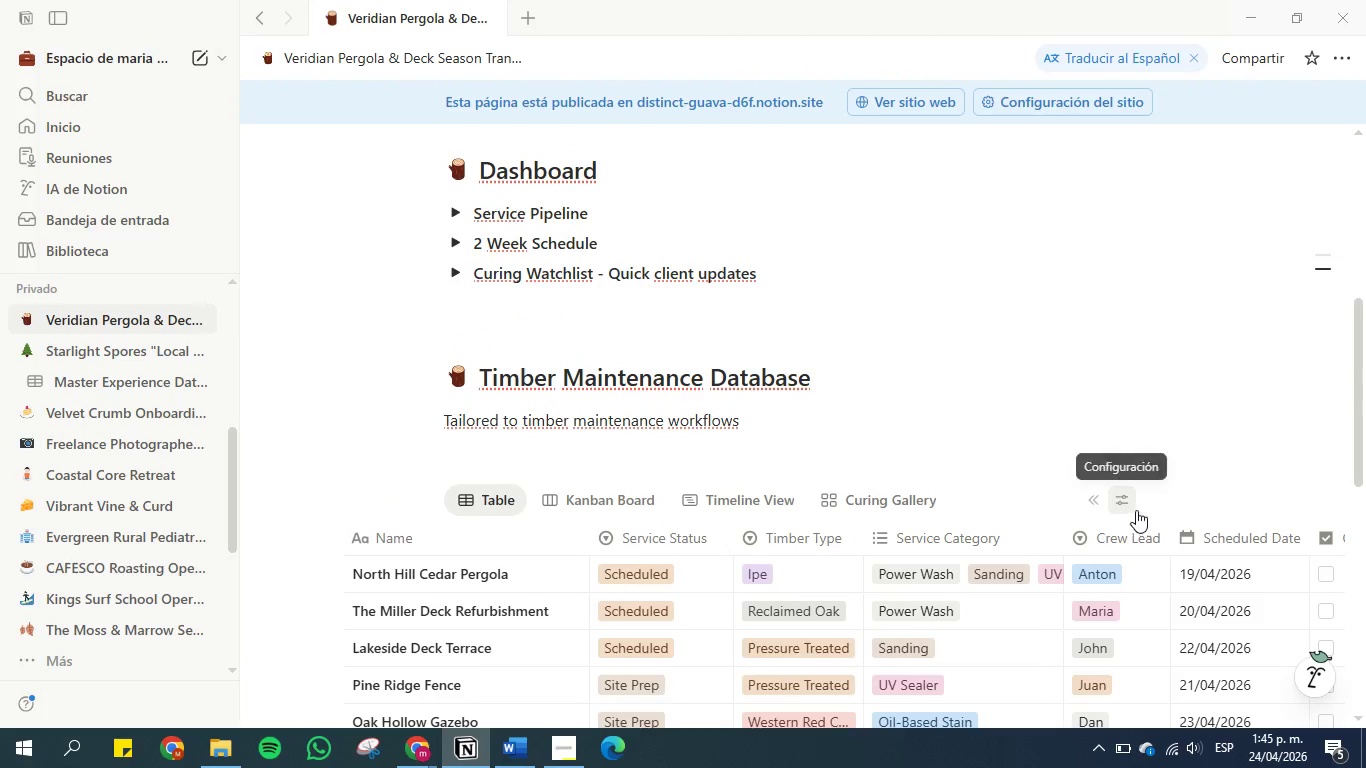 
left_click([1120, 503])
 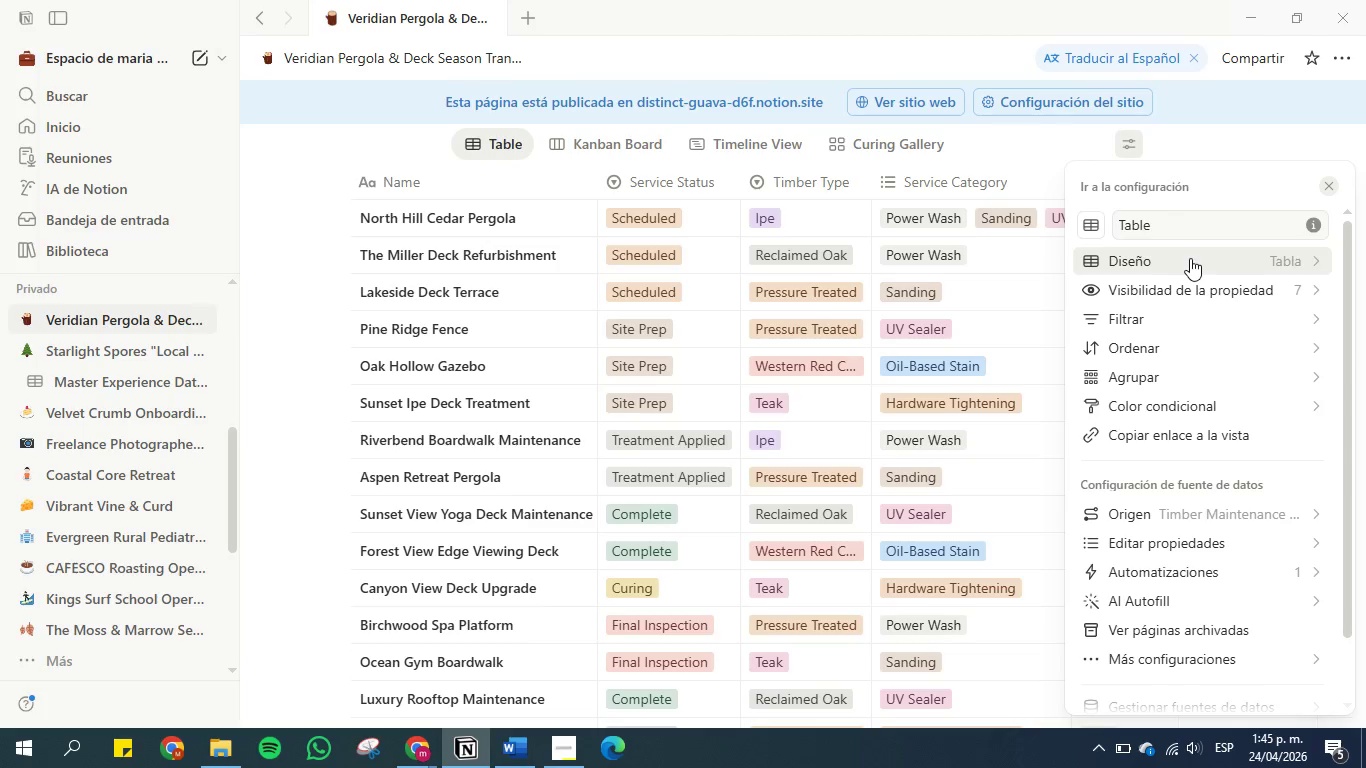 
left_click([1190, 258])
 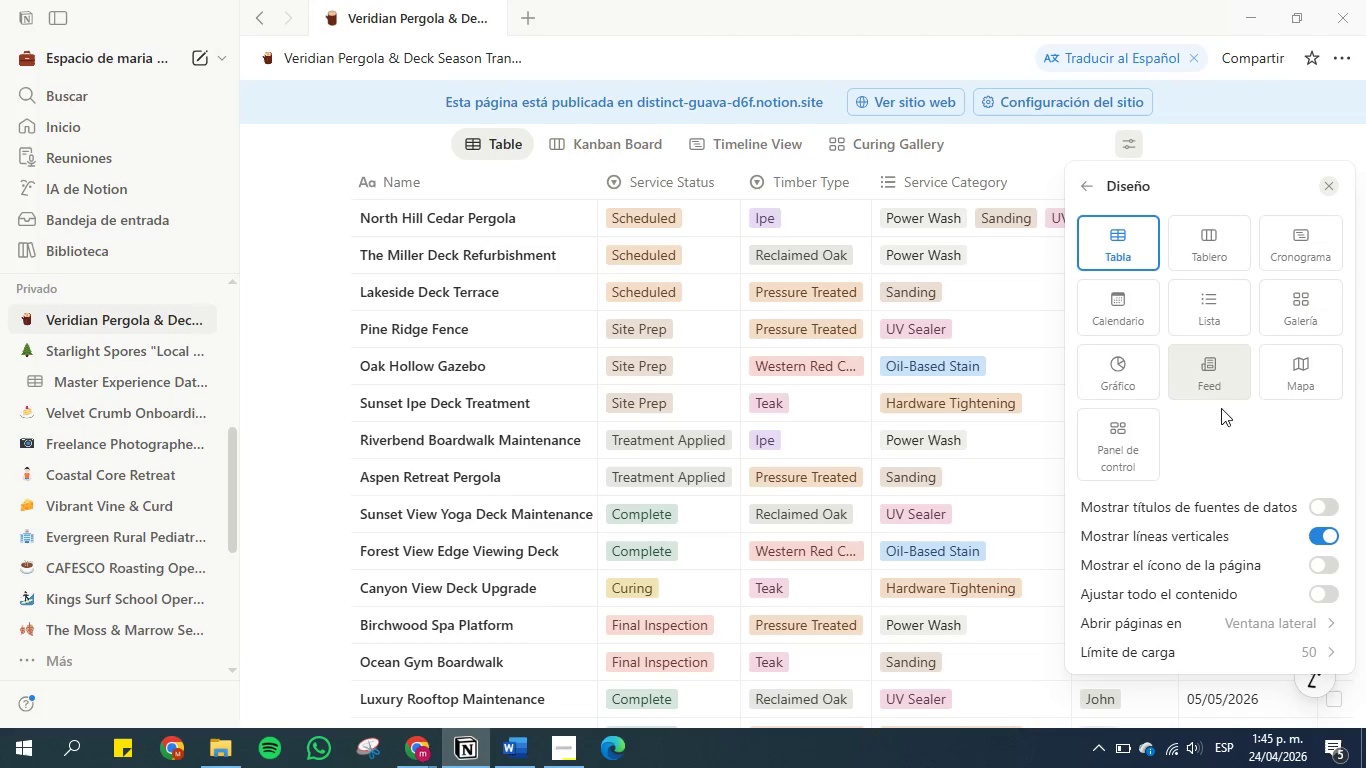 
scroll: coordinate [1223, 423], scroll_direction: down, amount: 1.0
 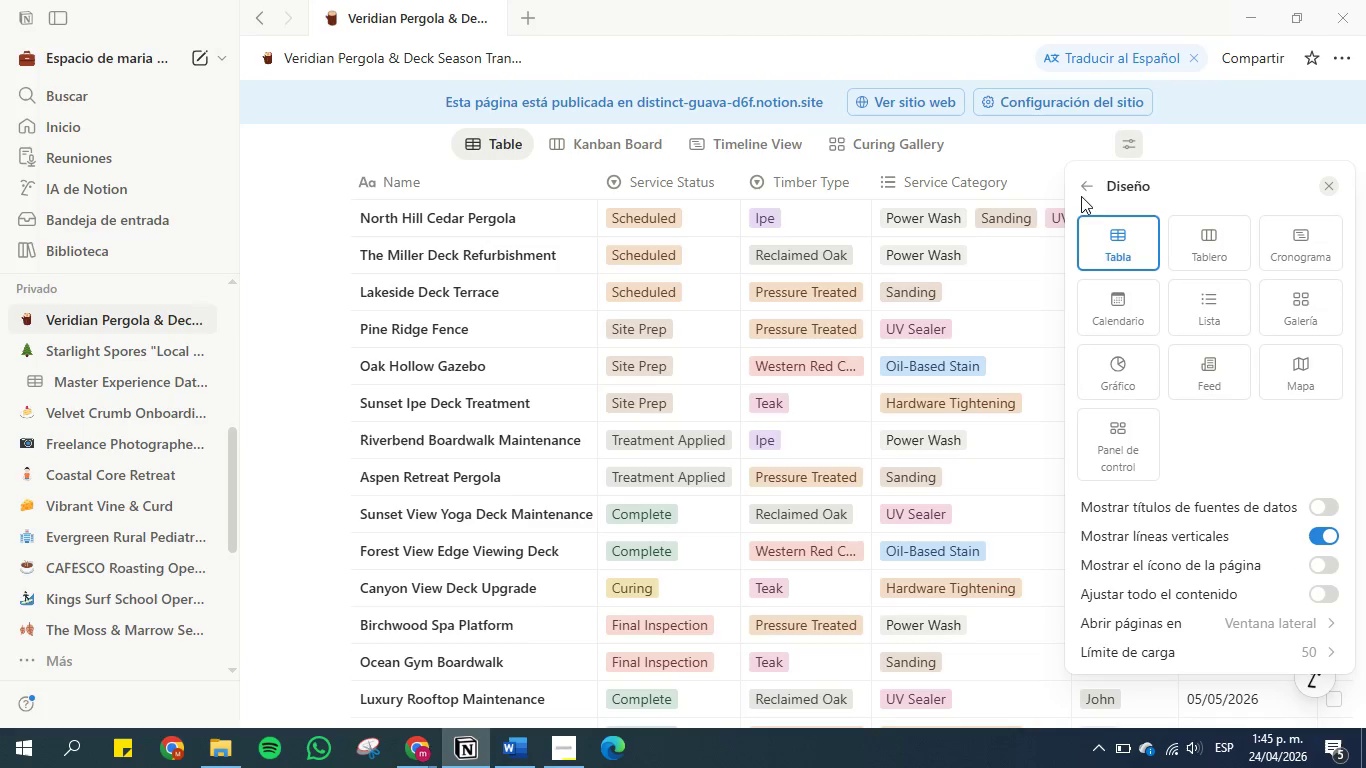 
left_click([1087, 185])
 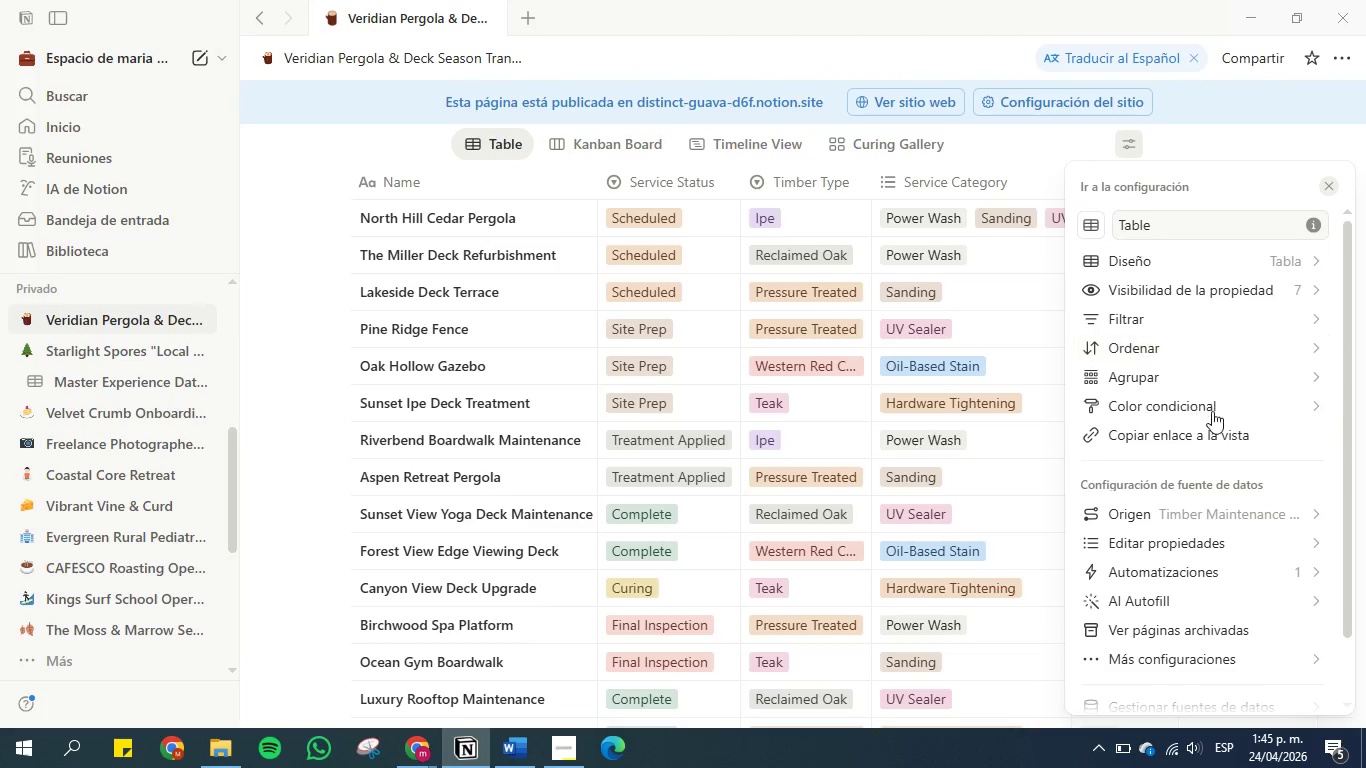 
scroll: coordinate [1204, 574], scroll_direction: down, amount: 2.0
 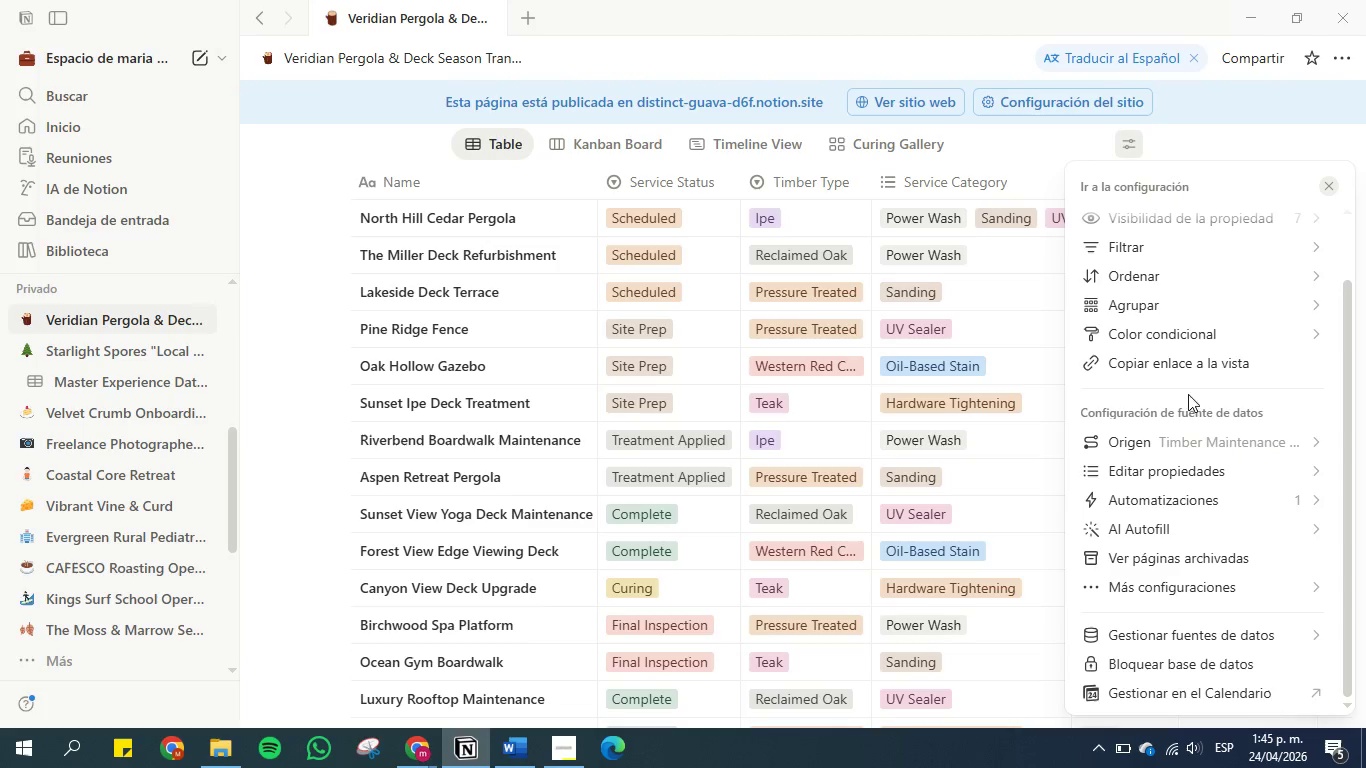 
scroll: coordinate [1188, 374], scroll_direction: up, amount: 4.0
 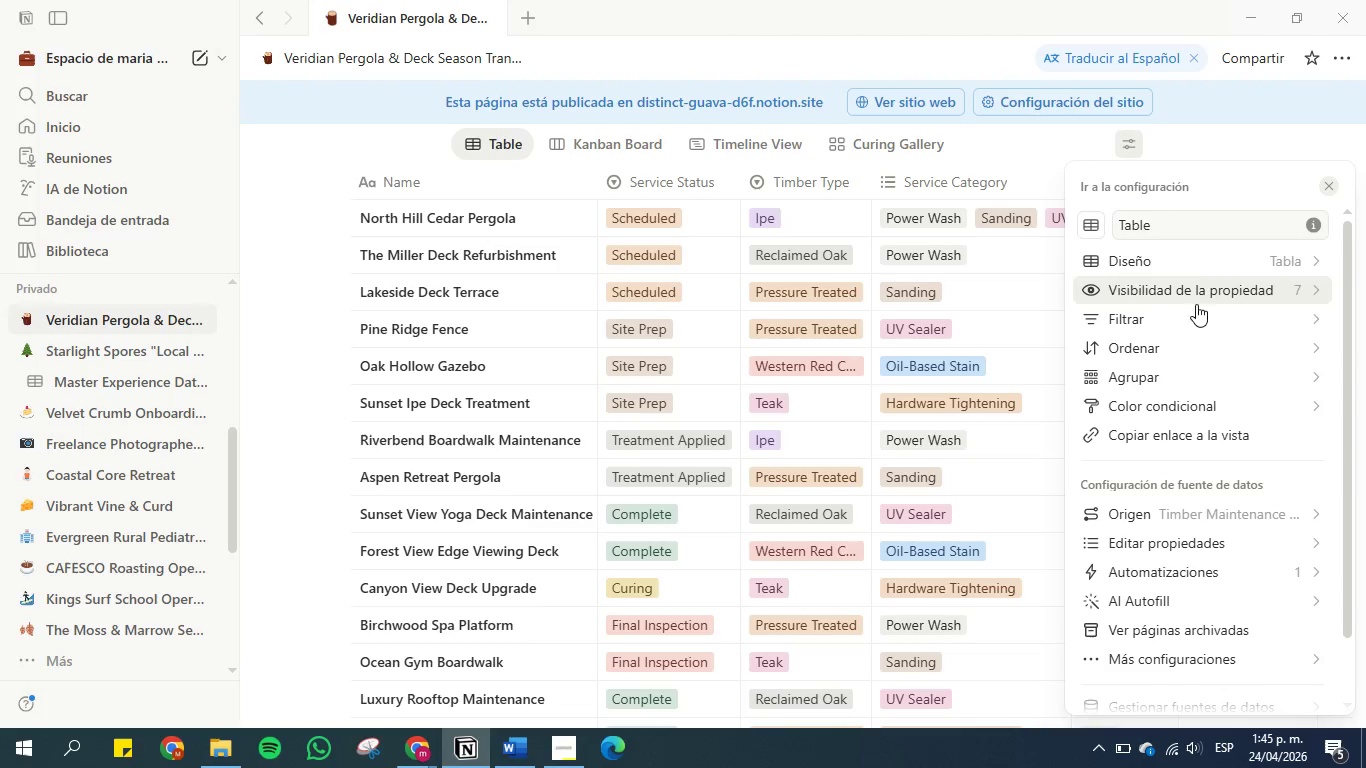 
left_click([1203, 357])
 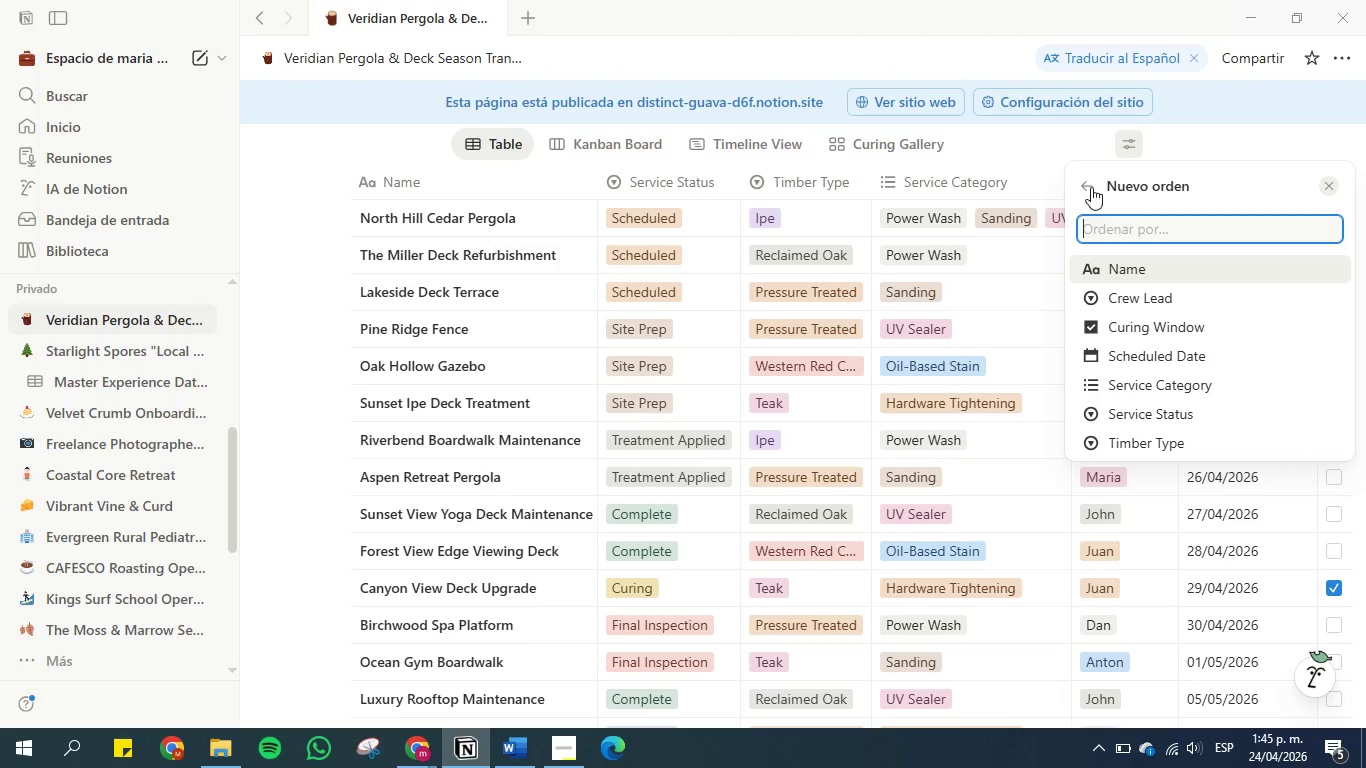 
left_click([1088, 183])
 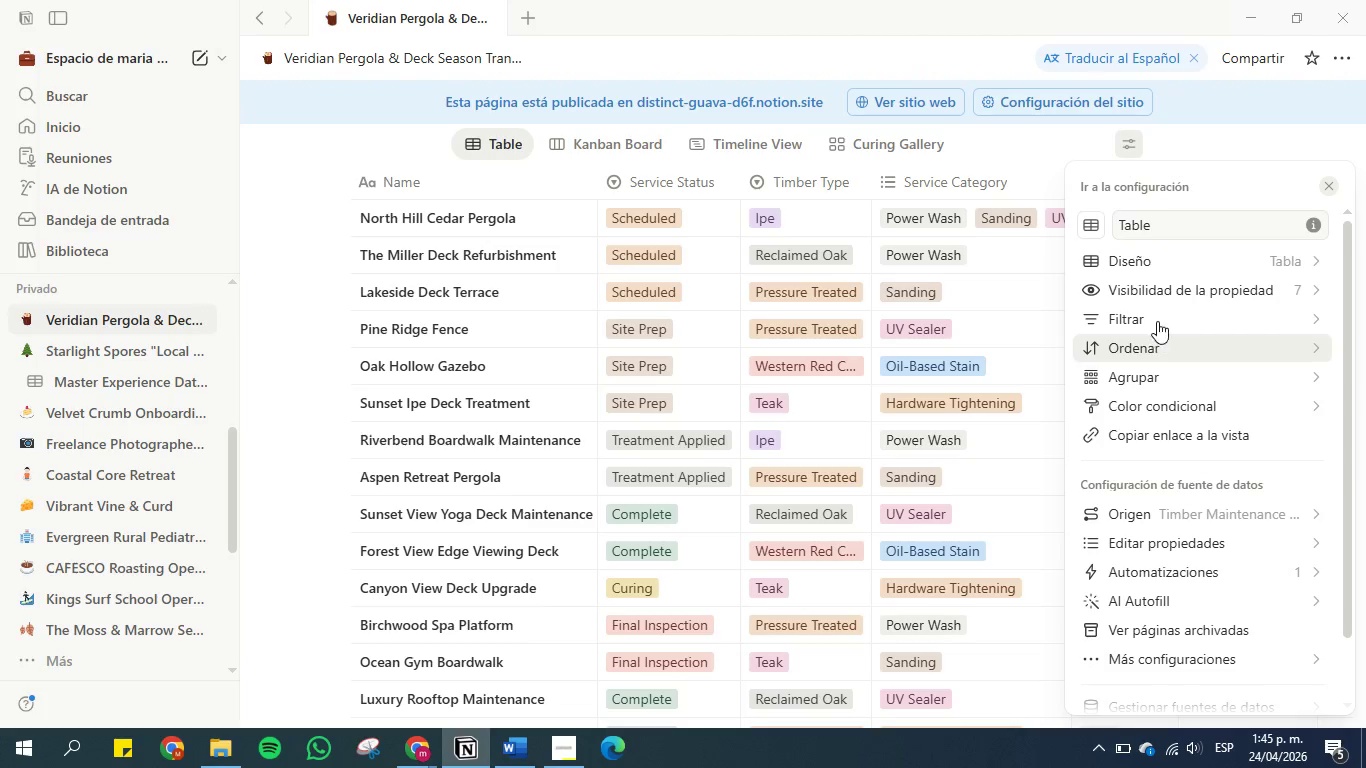 
left_click([1157, 321])
 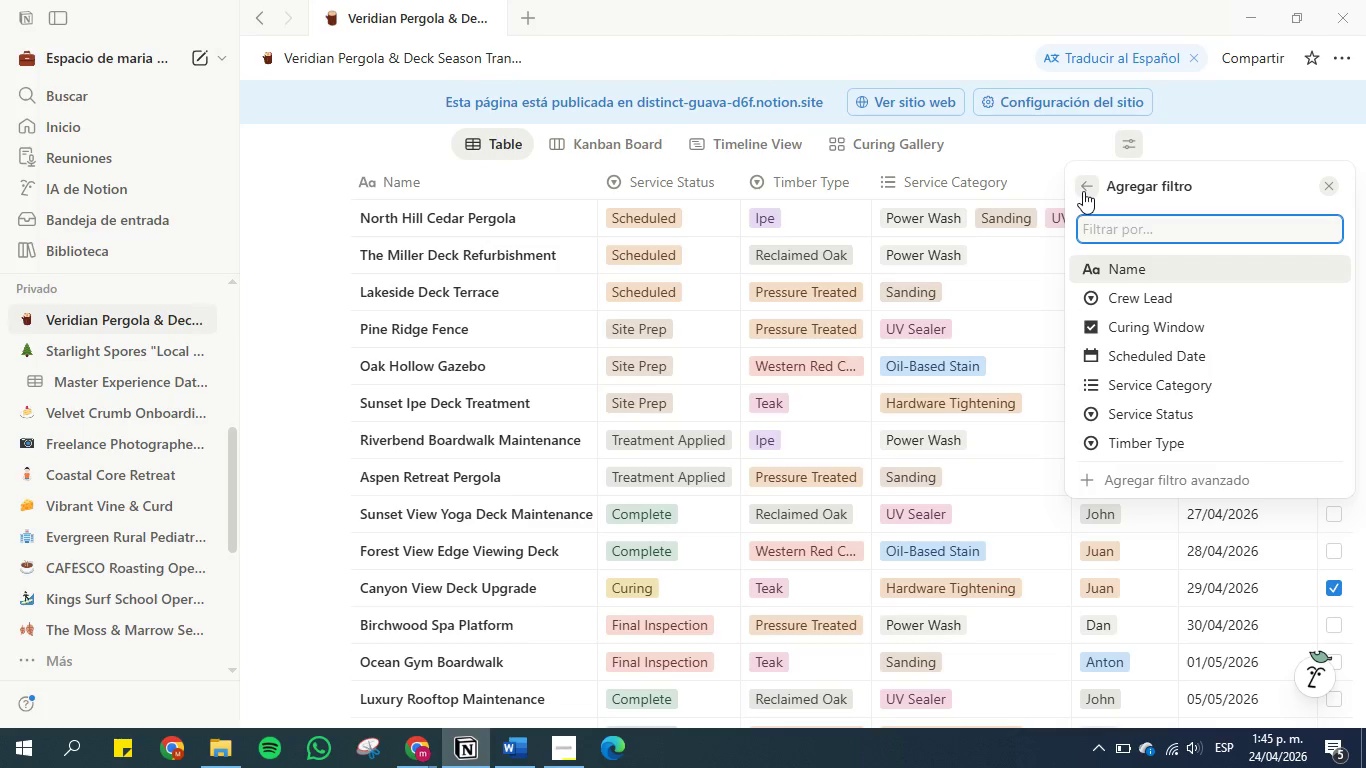 
left_click([1083, 195])
 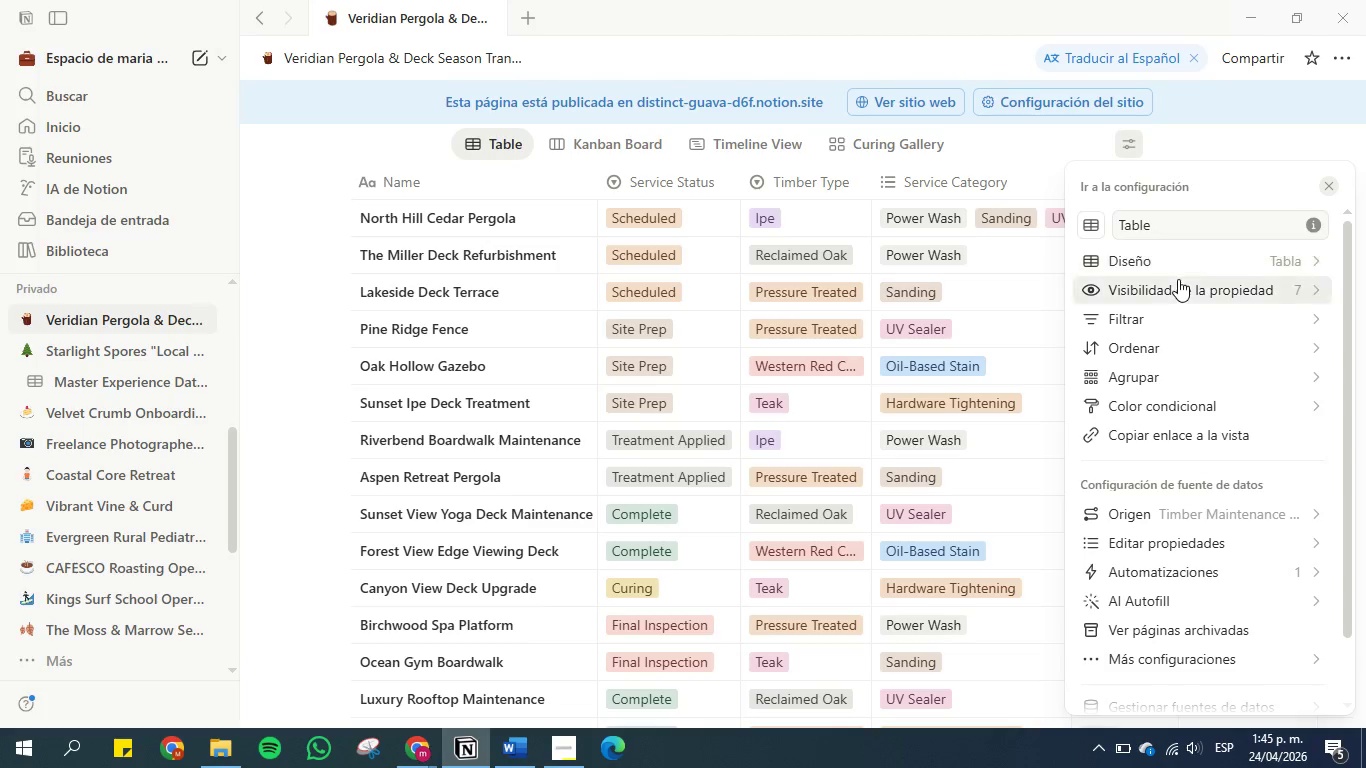 
left_click([1181, 285])
 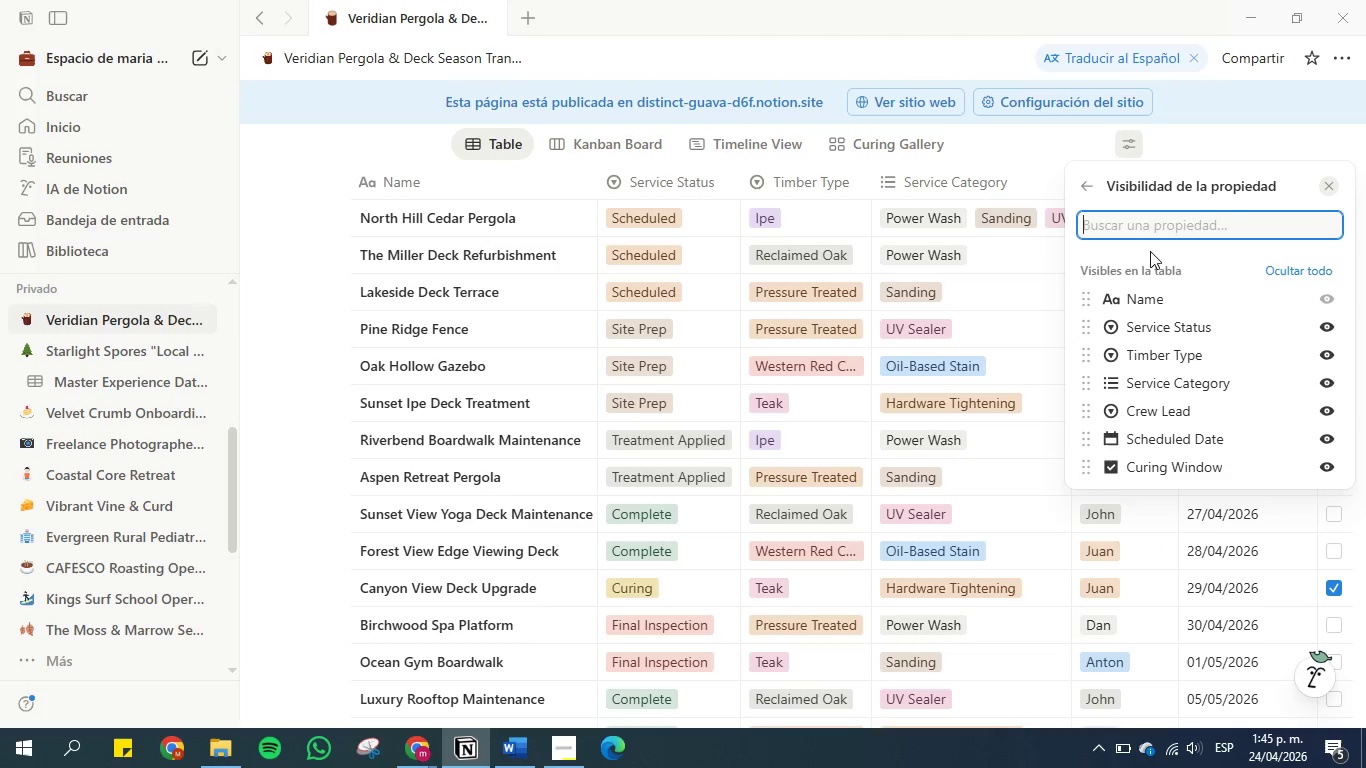 
scroll: coordinate [1160, 346], scroll_direction: up, amount: 11.0
 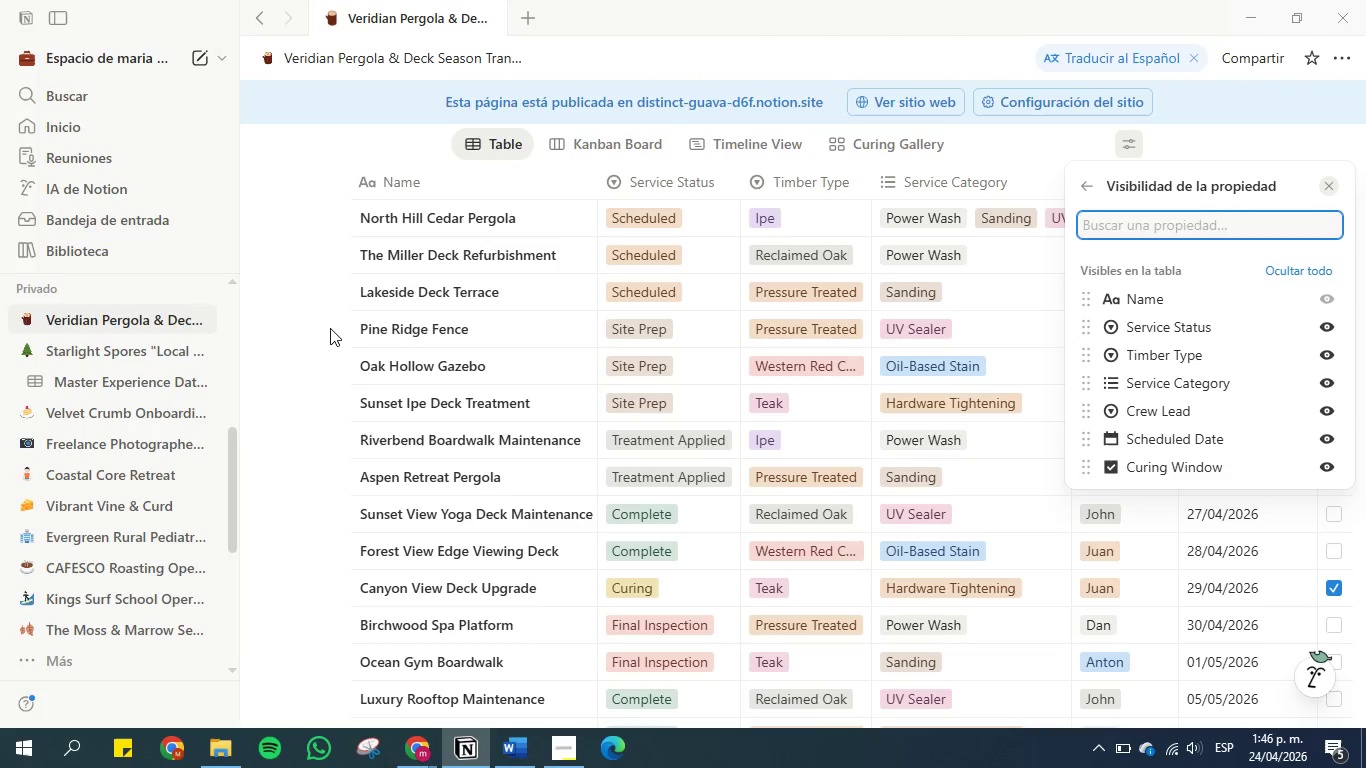 
left_click([325, 328])
 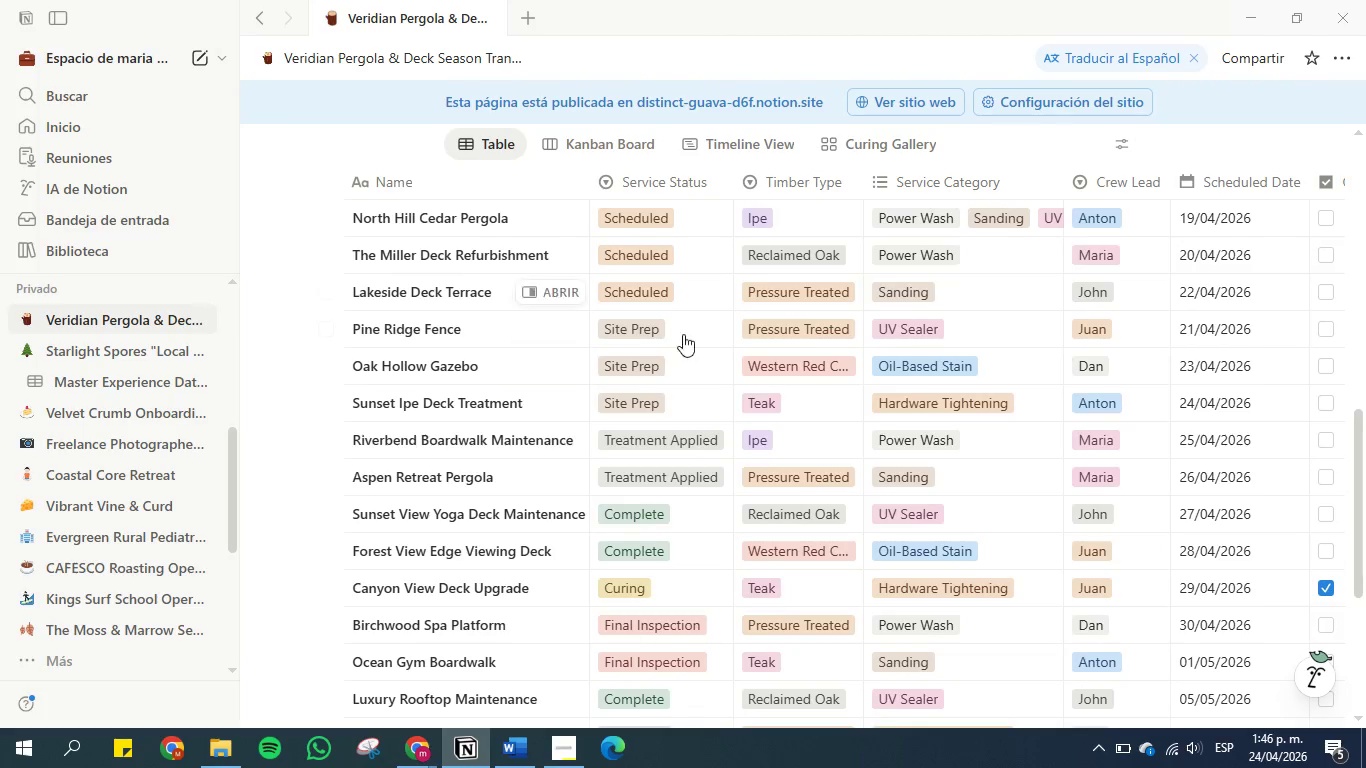 
scroll: coordinate [709, 346], scroll_direction: up, amount: 2.0
 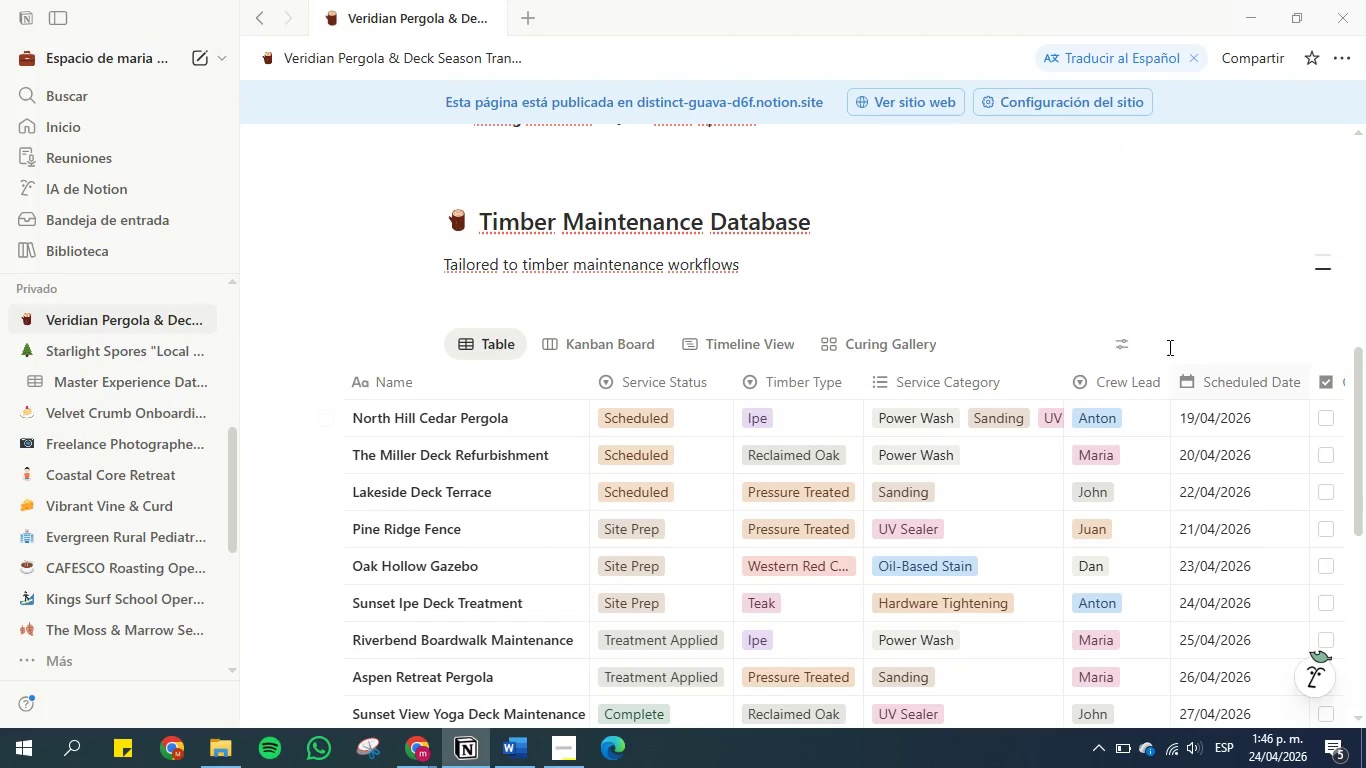 
left_click([1126, 348])
 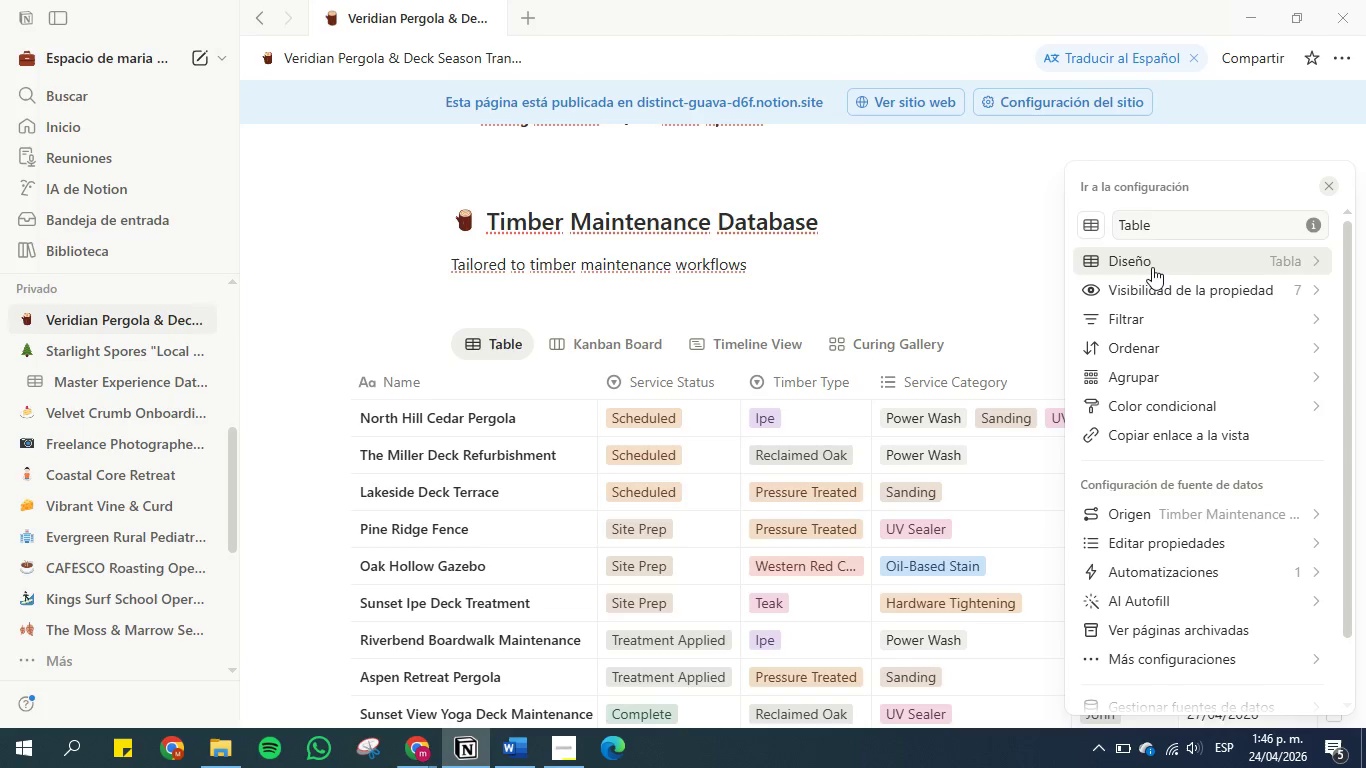 
left_click([1165, 288])
 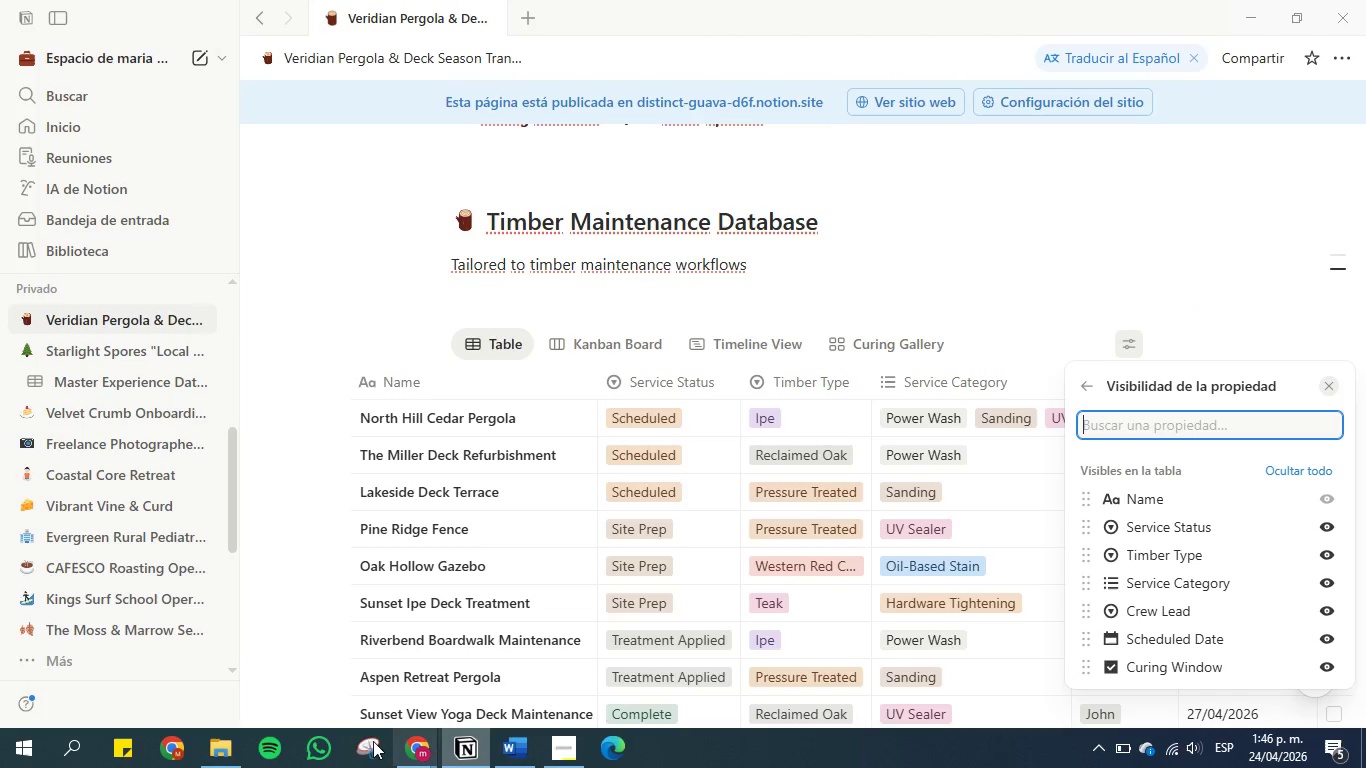 
left_click([363, 746])
 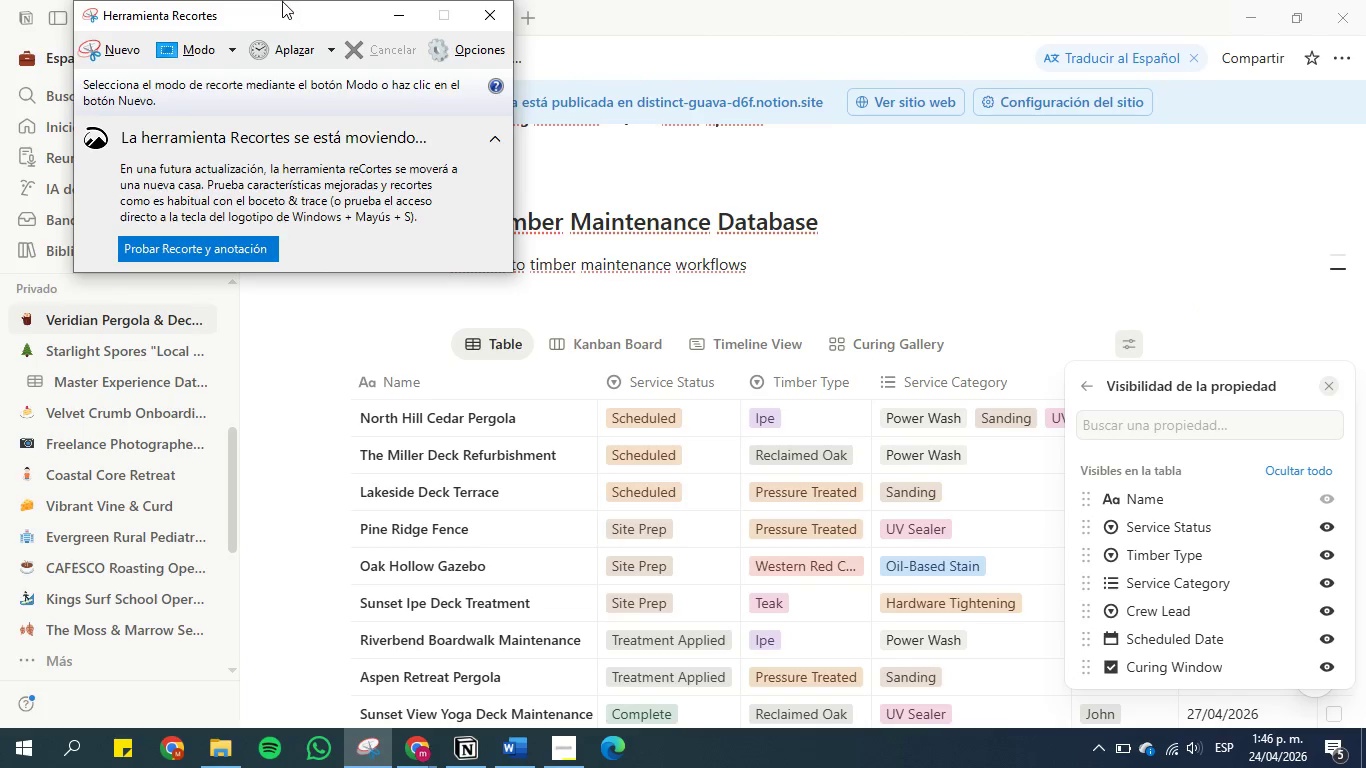 
left_click([105, 49])
 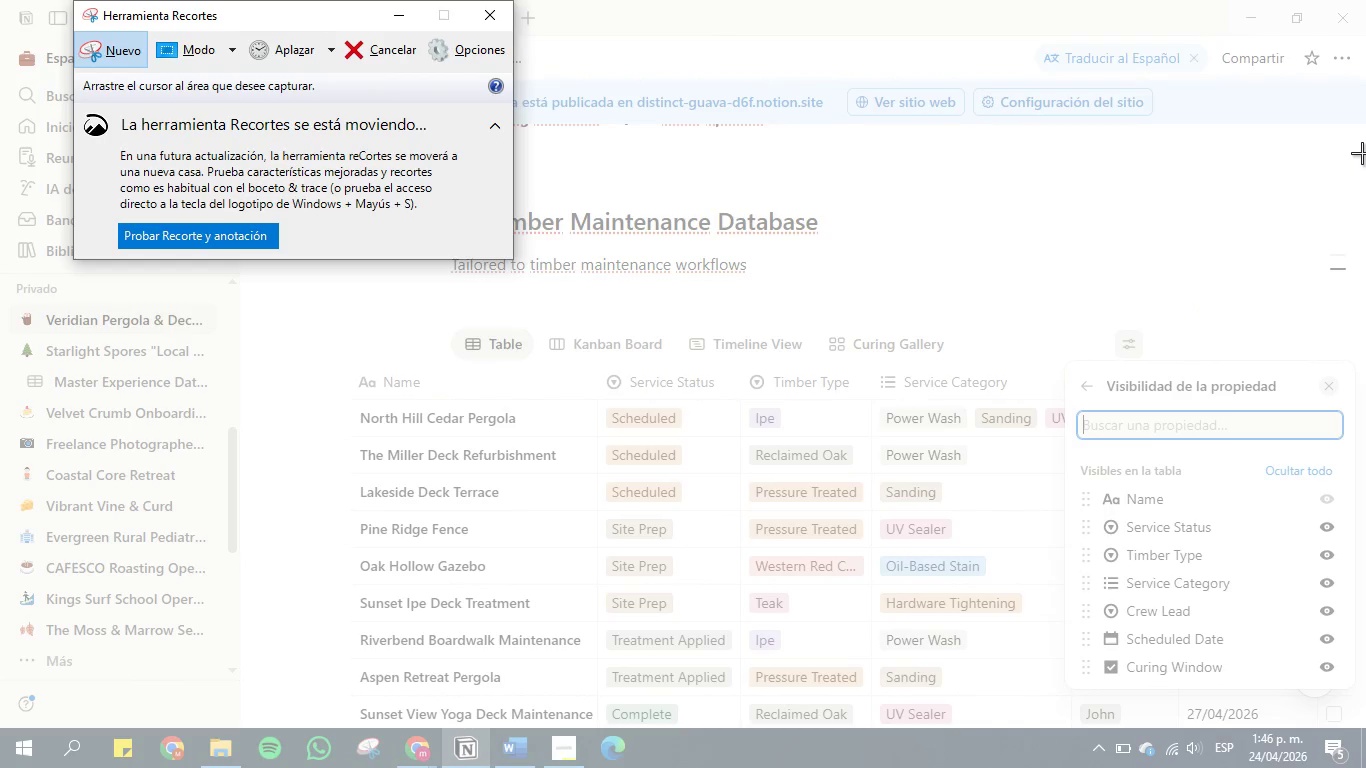 
left_click_drag(start_coordinate=[1362, 153], to_coordinate=[332, 699])
 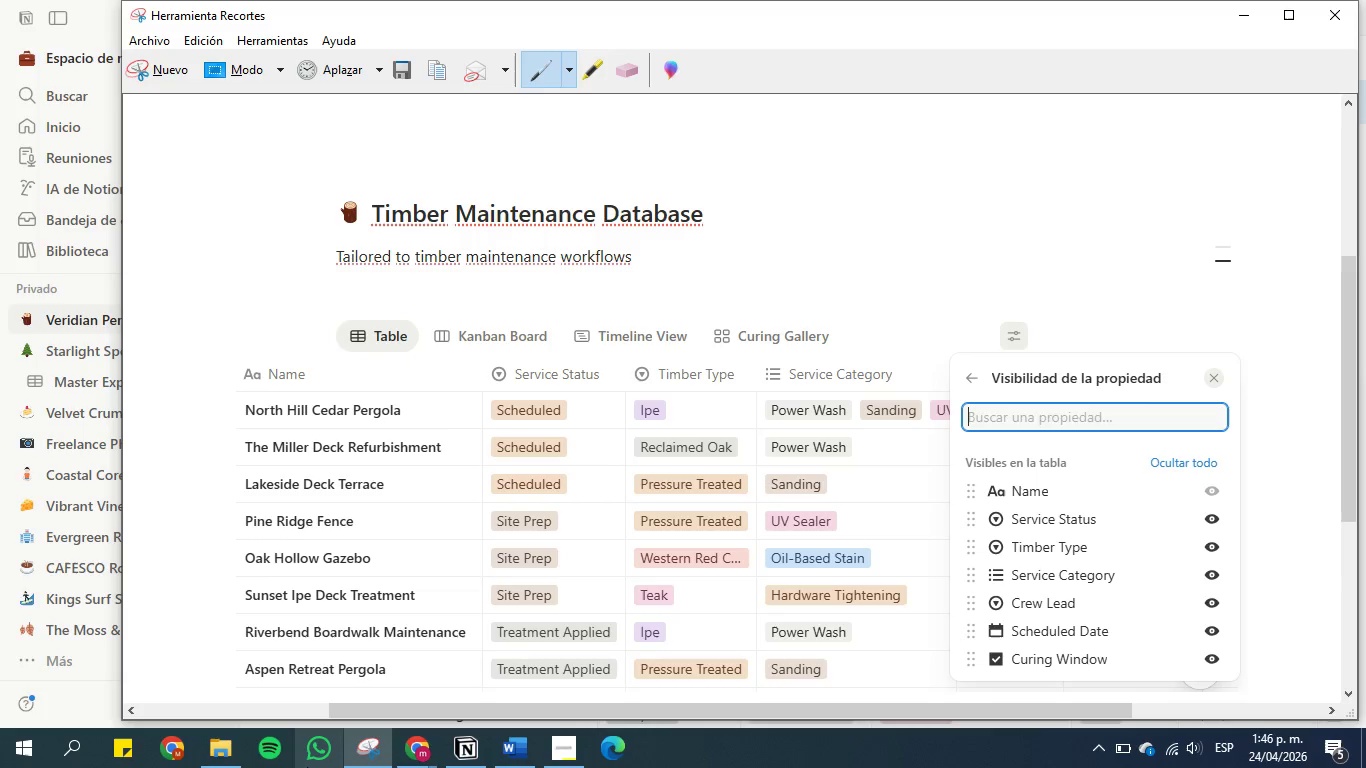 
wait(7.38)
 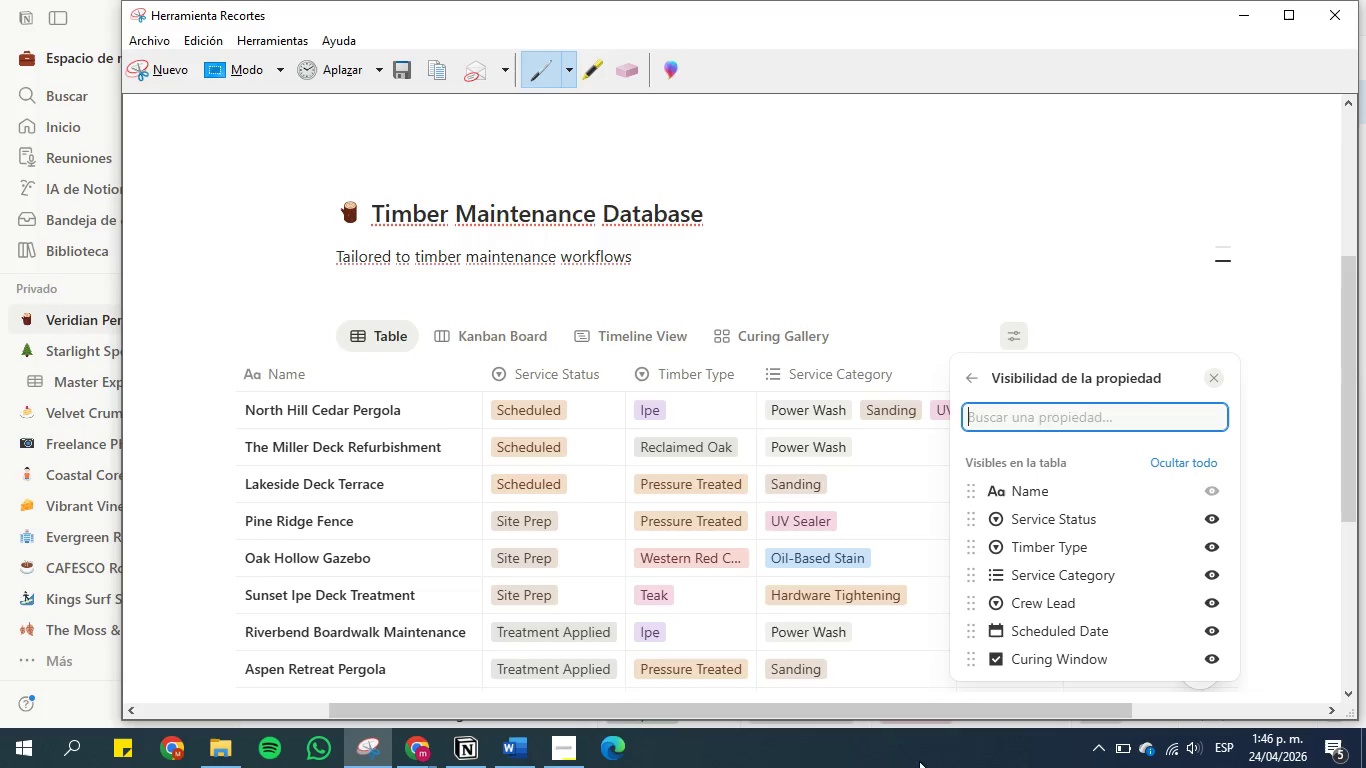 
left_click([503, 747])
 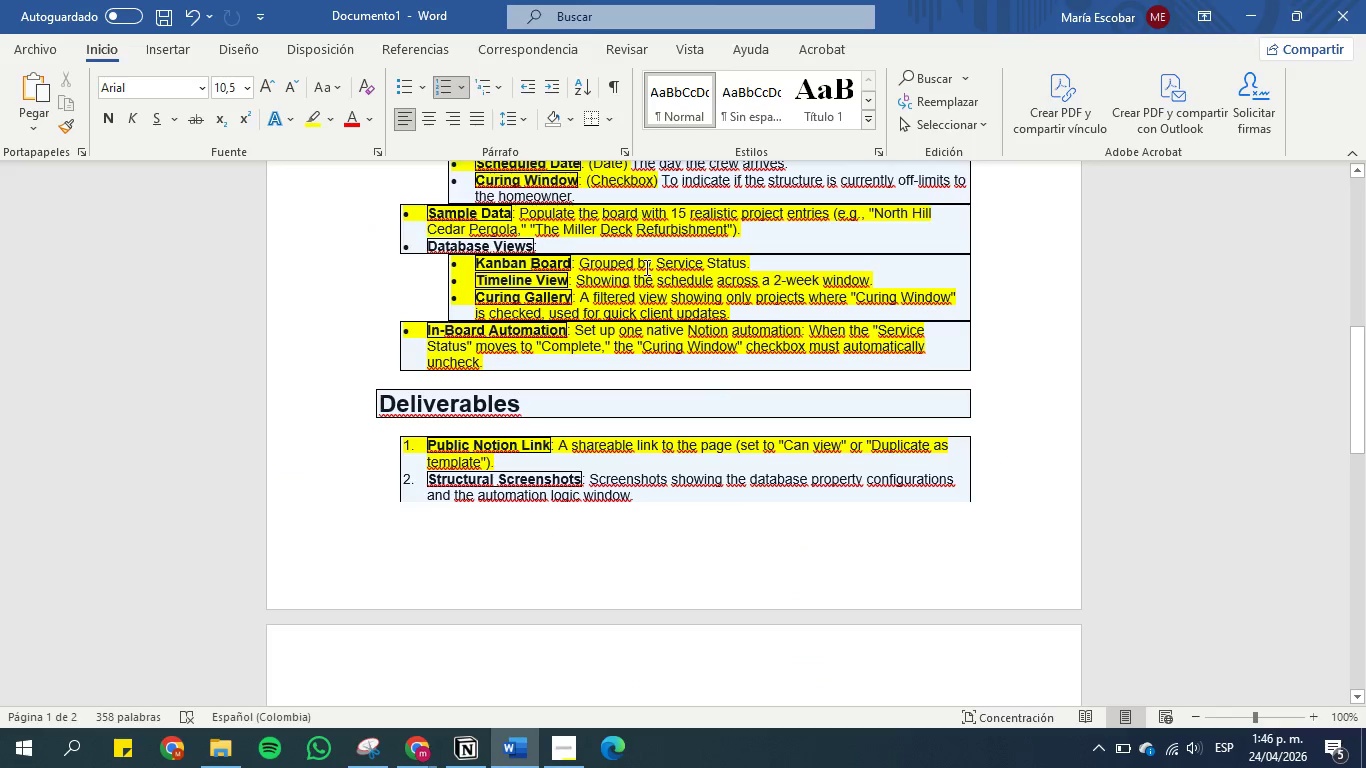 
left_click([645, 267])
 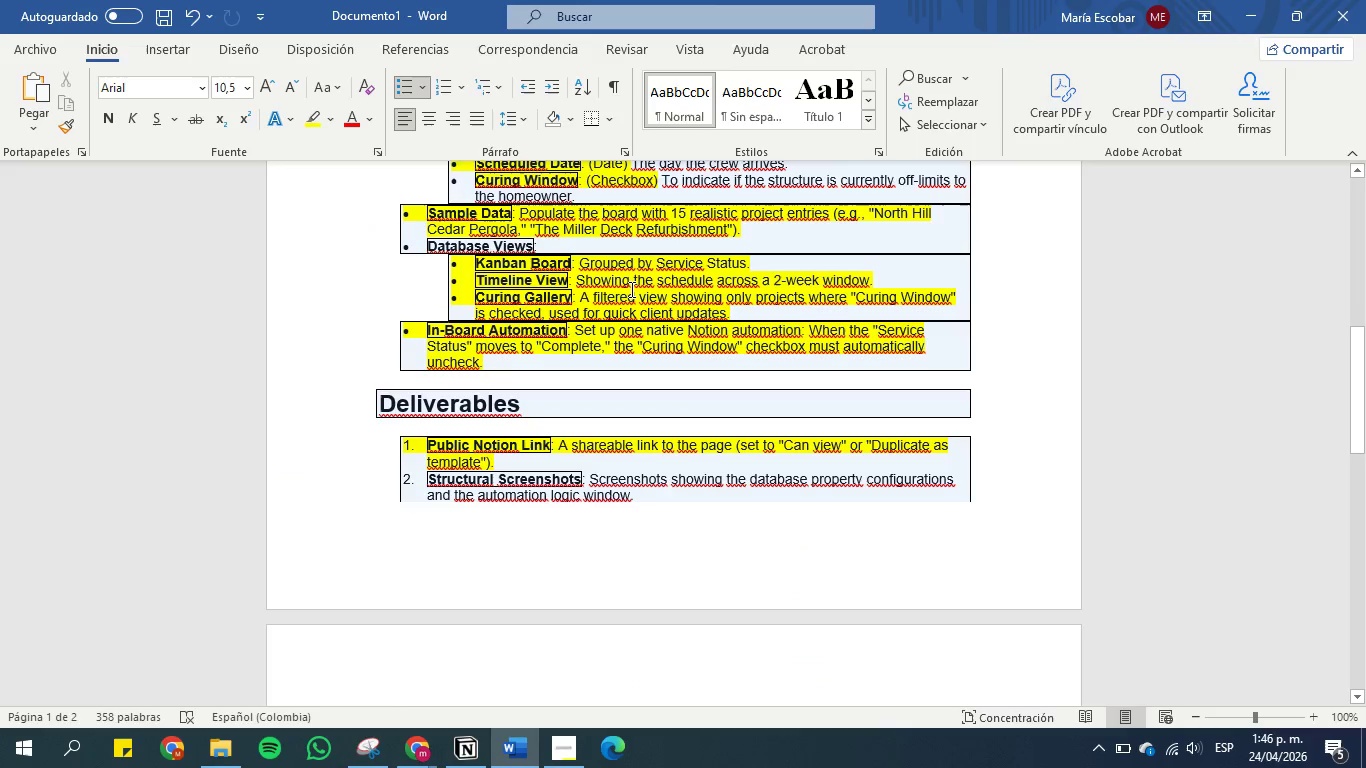 
scroll: coordinate [629, 293], scroll_direction: down, amount: 1.0
 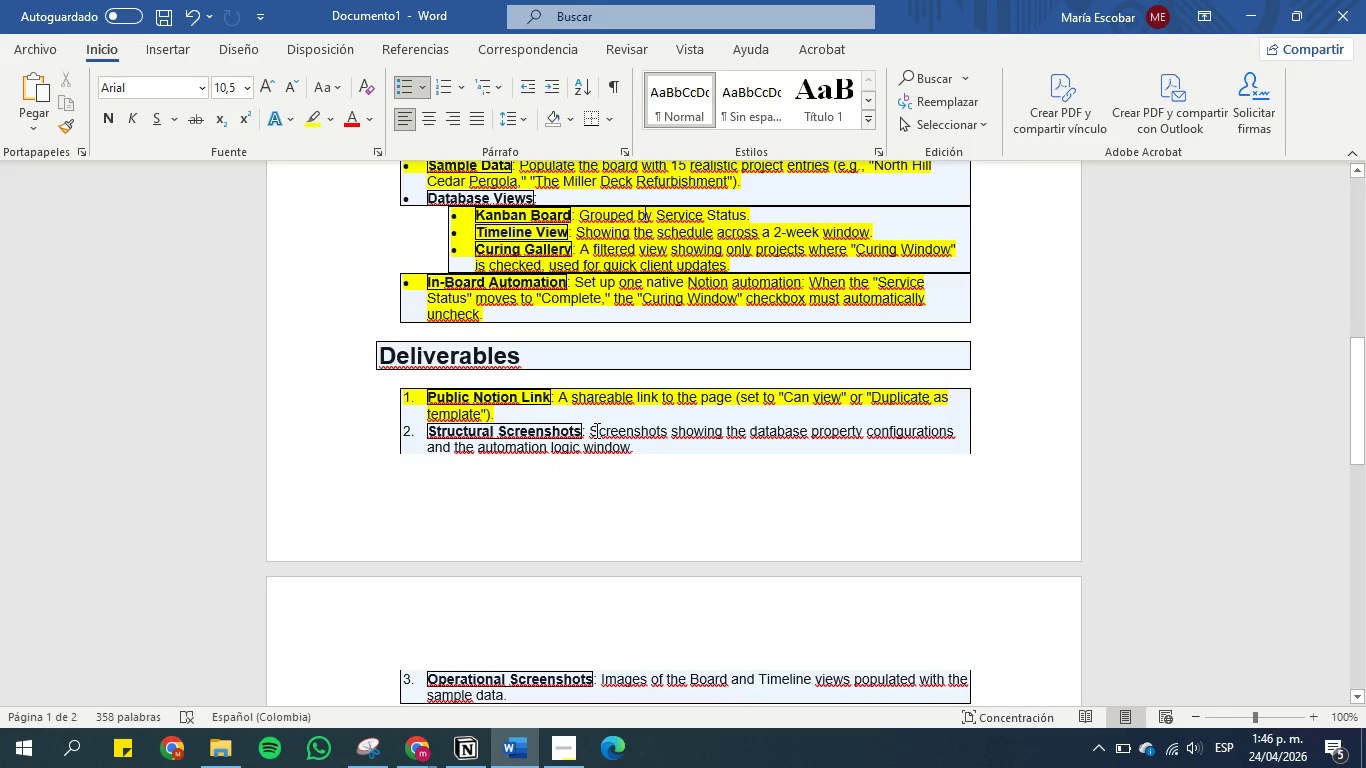 
left_click_drag(start_coordinate=[590, 430], to_coordinate=[932, 437])
 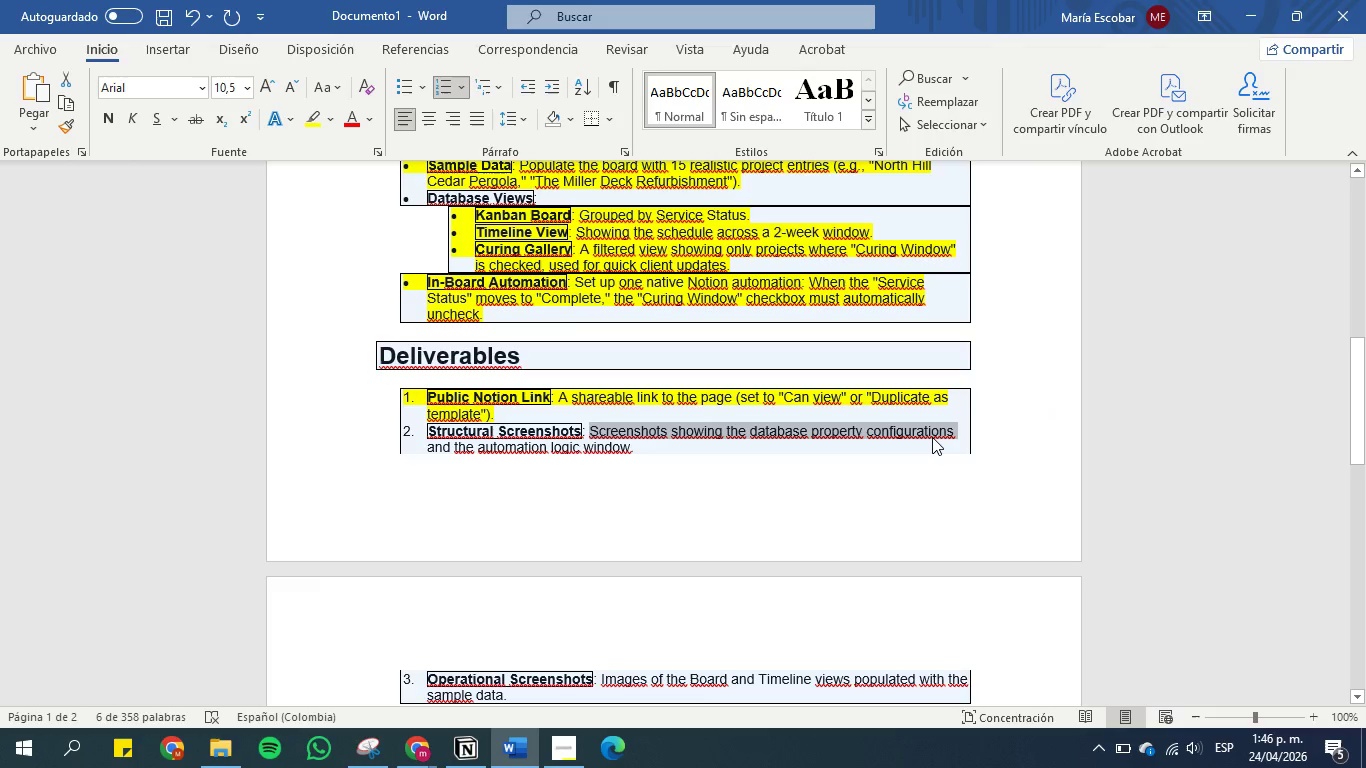 
key(Control+C)
 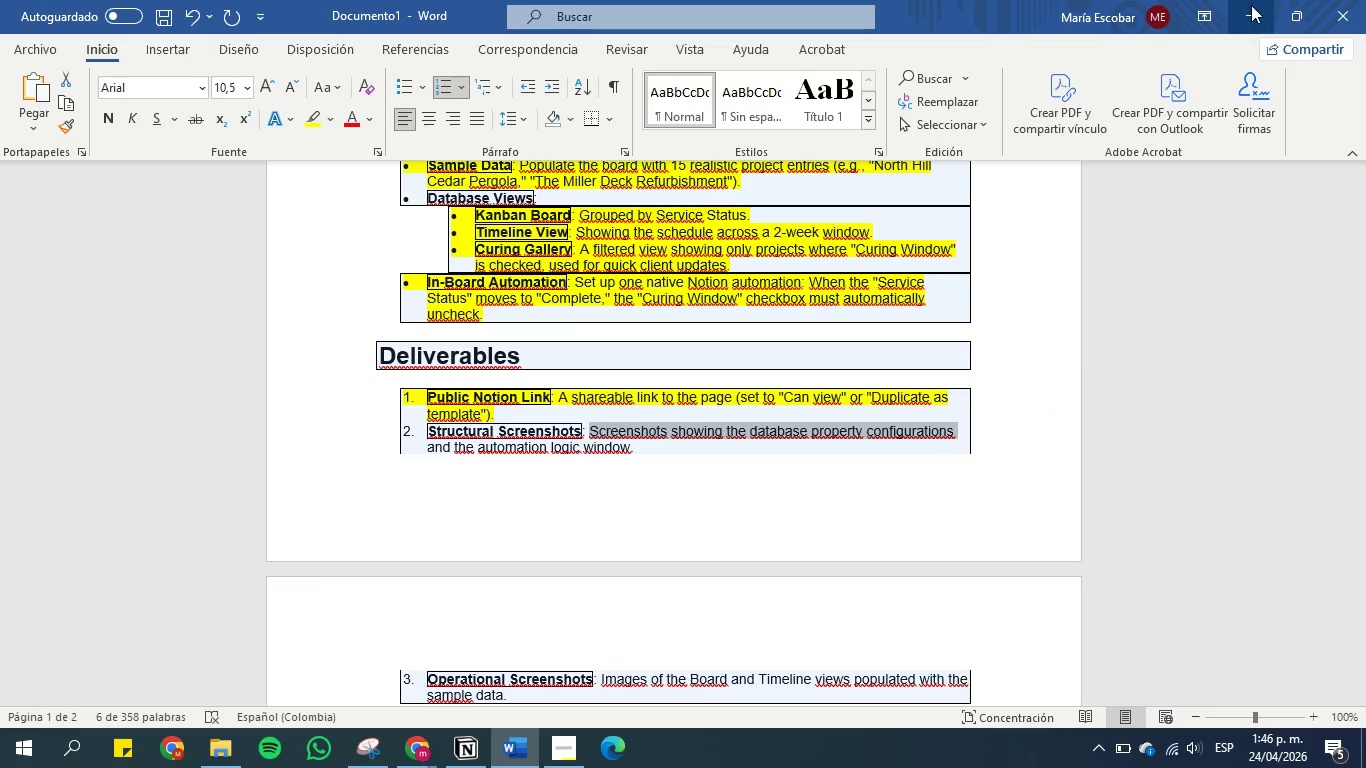 
left_click([1251, 5])
 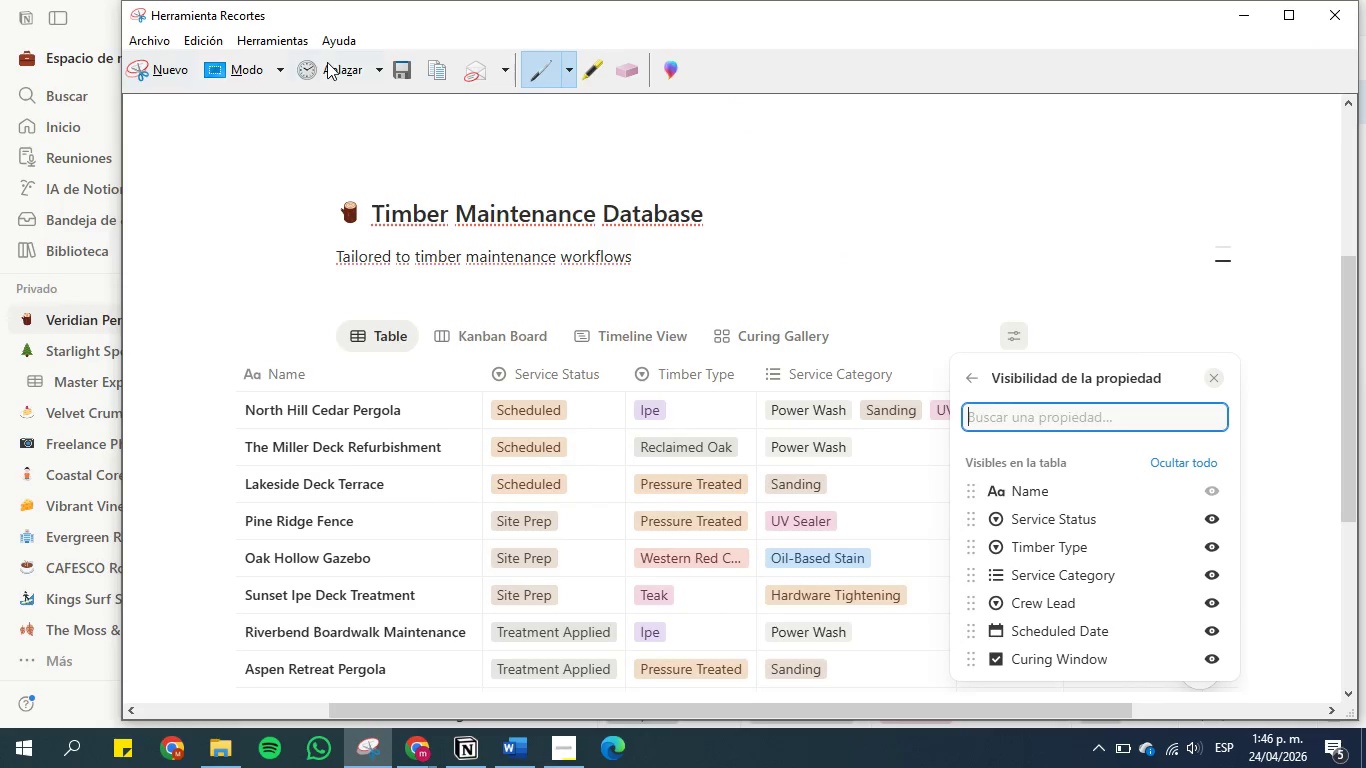 
left_click([407, 77])
 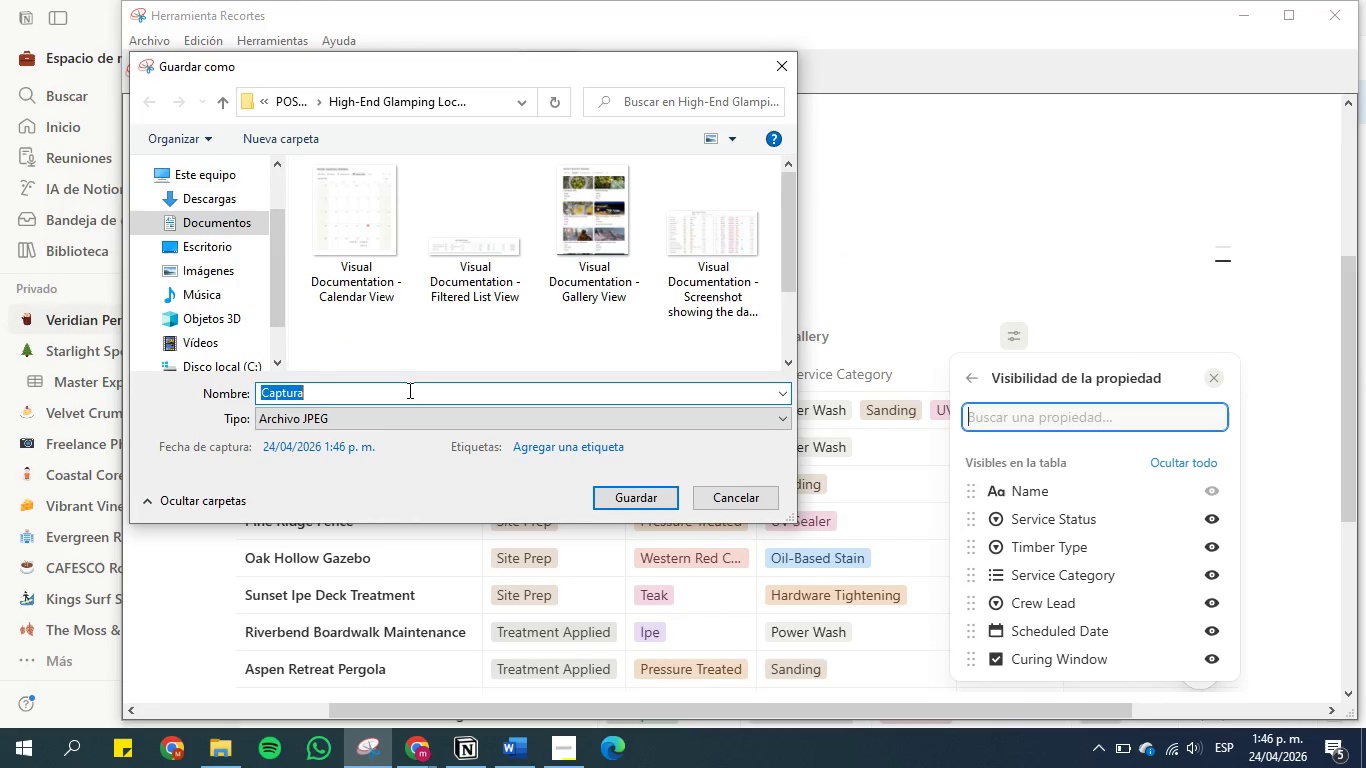 
key(Control+V)
 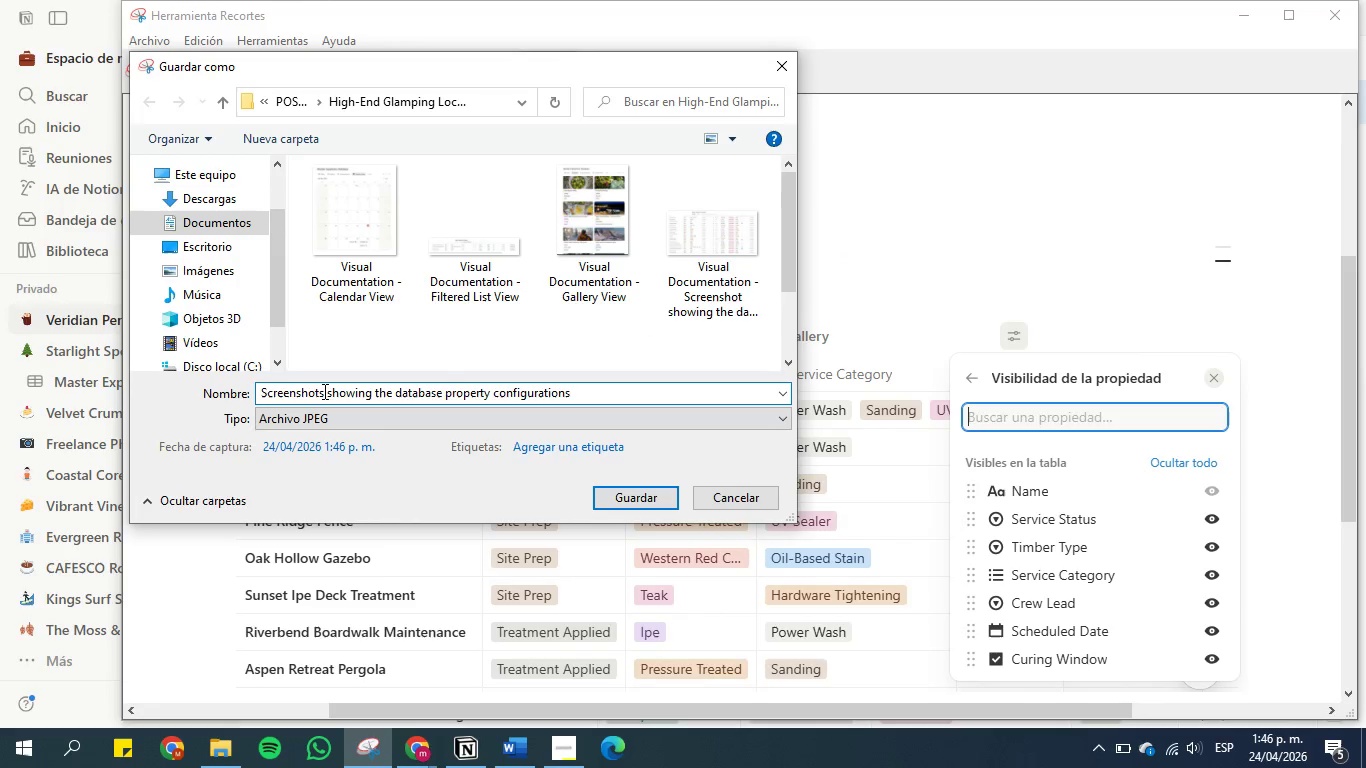 
key(Backspace)
 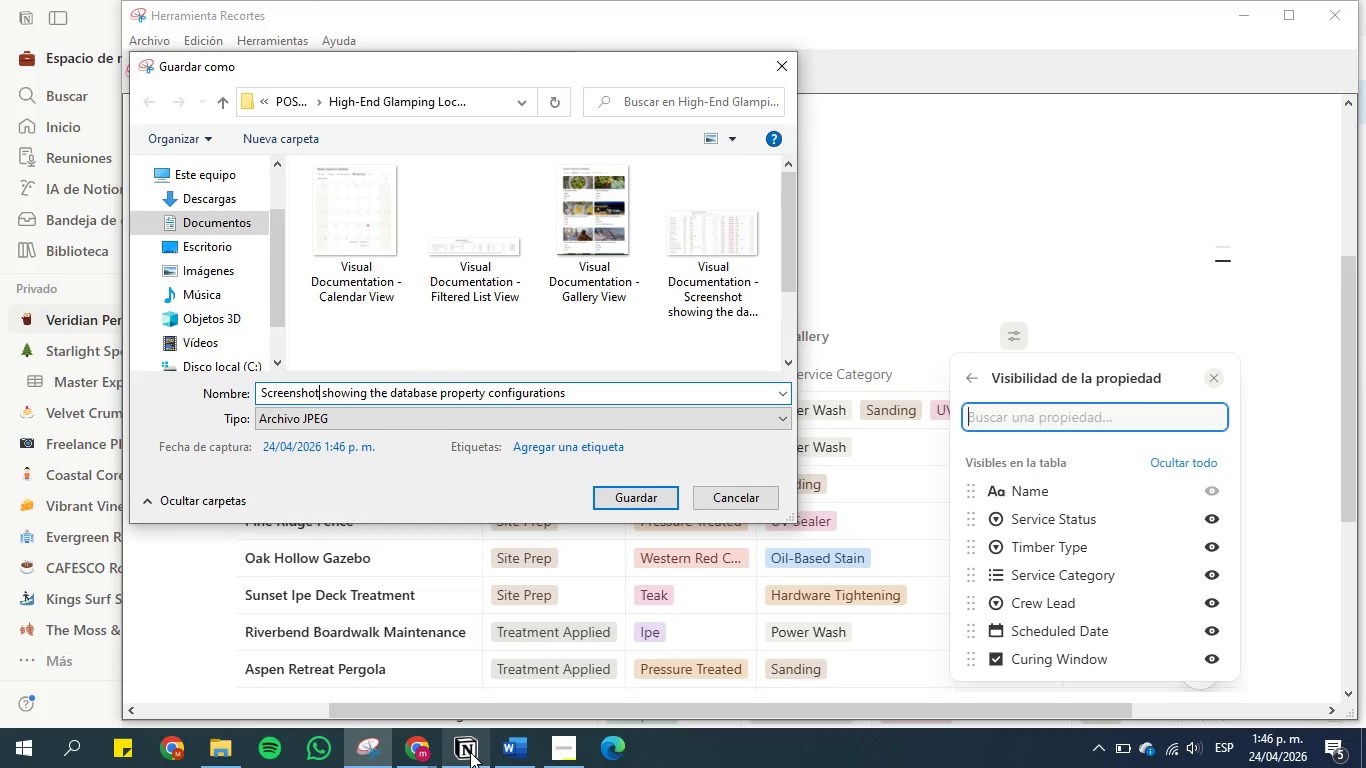 
left_click([509, 754])
 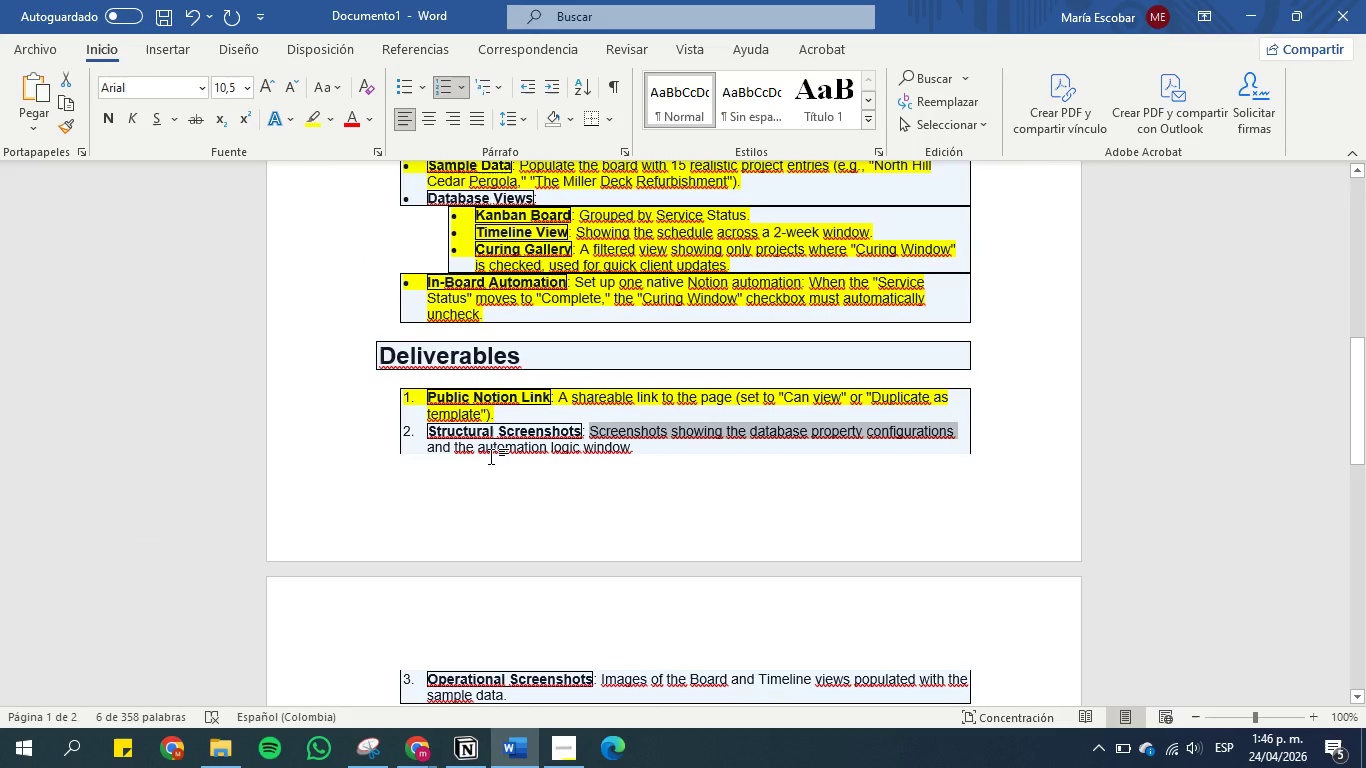 
left_click([491, 456])
 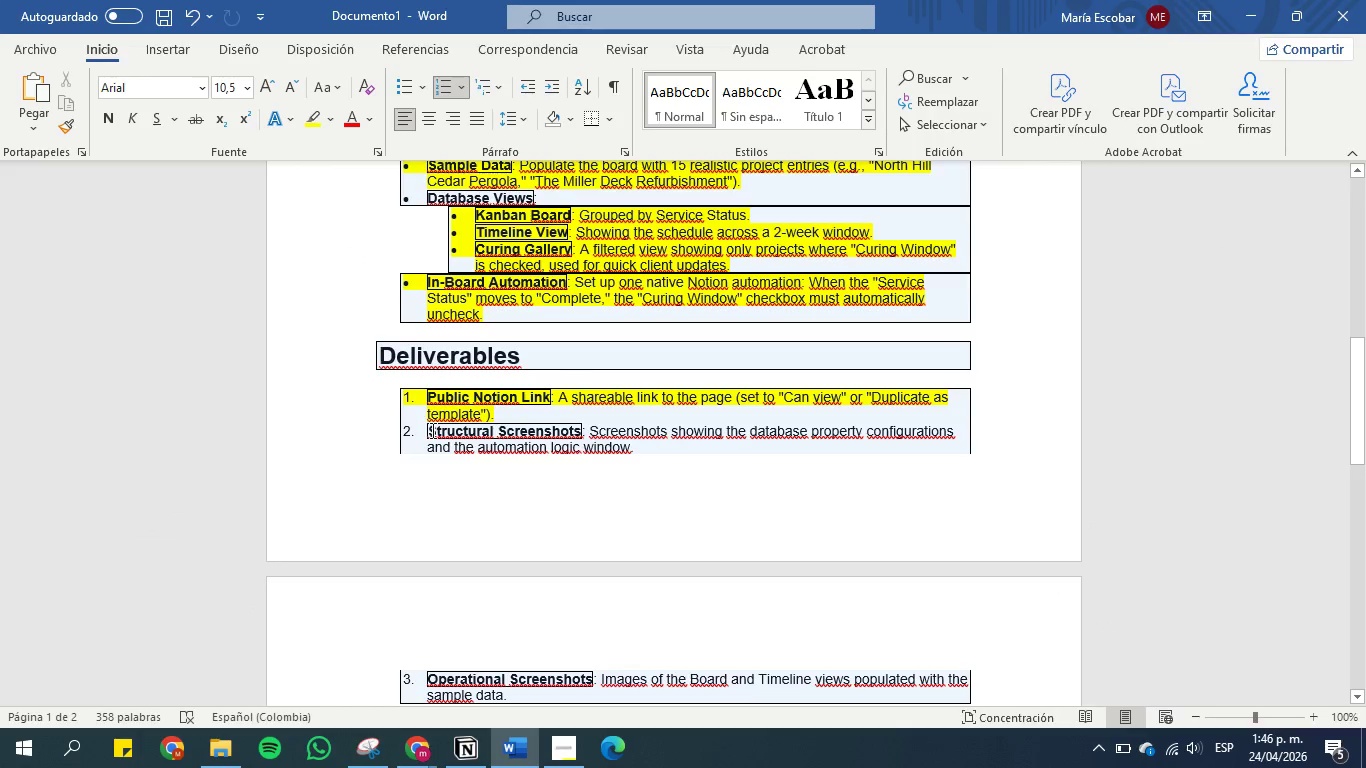 
left_click_drag(start_coordinate=[431, 430], to_coordinate=[564, 428])
 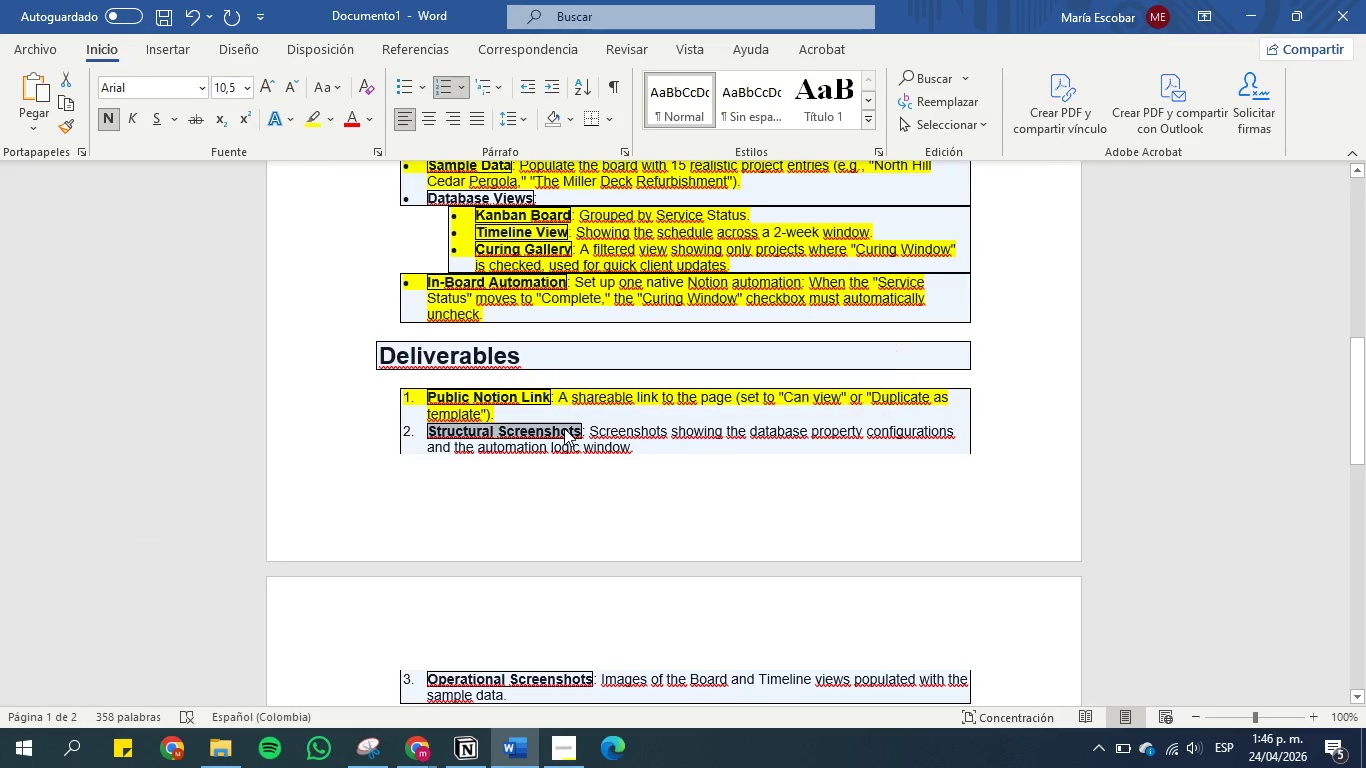 
key(Control+C)
 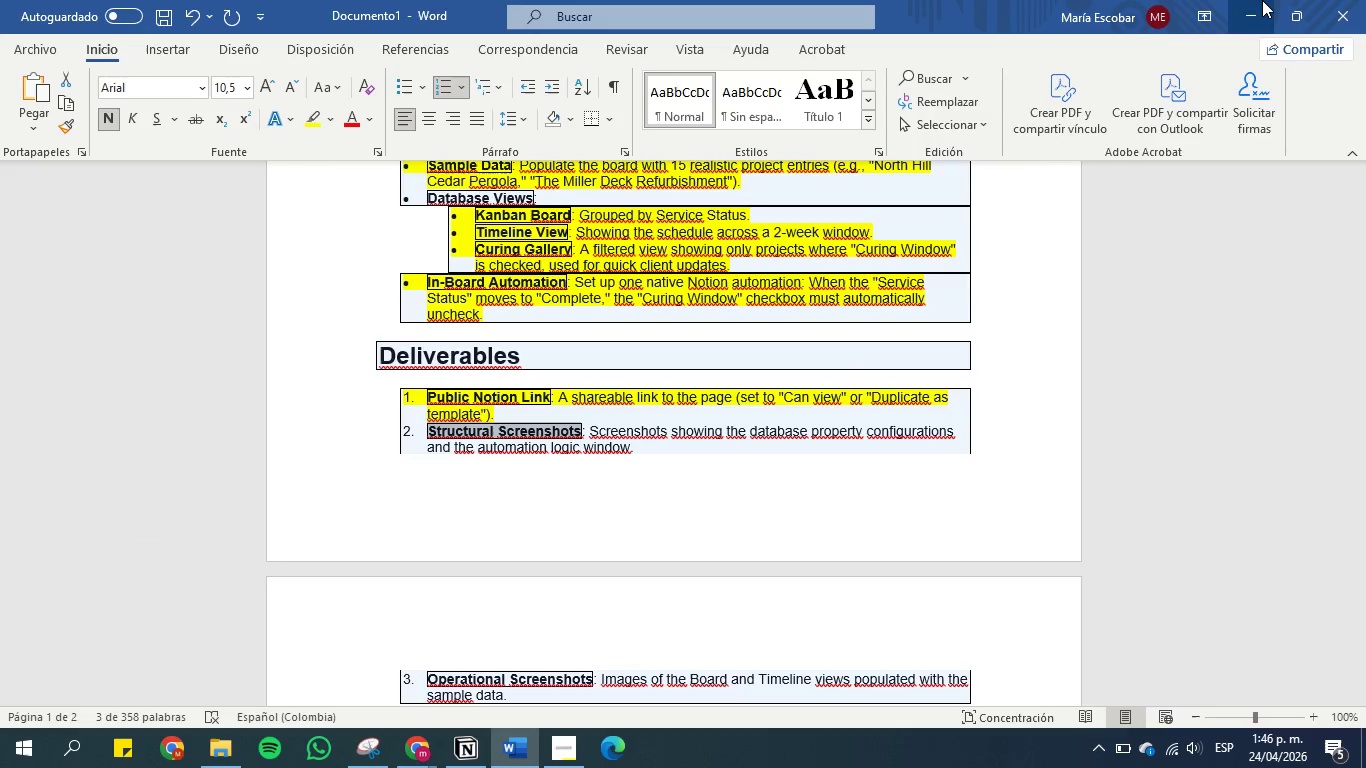 
left_click([1262, 0])
 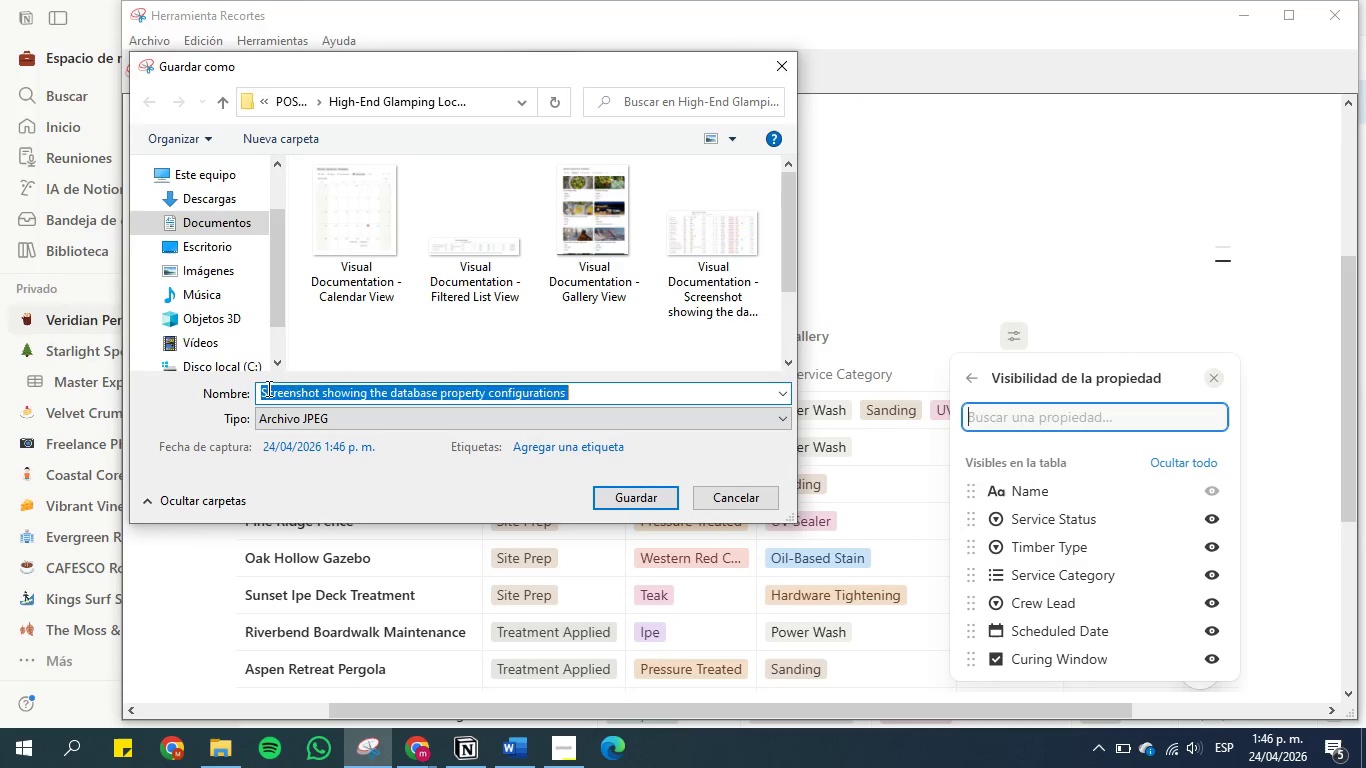 
double_click([261, 391])
 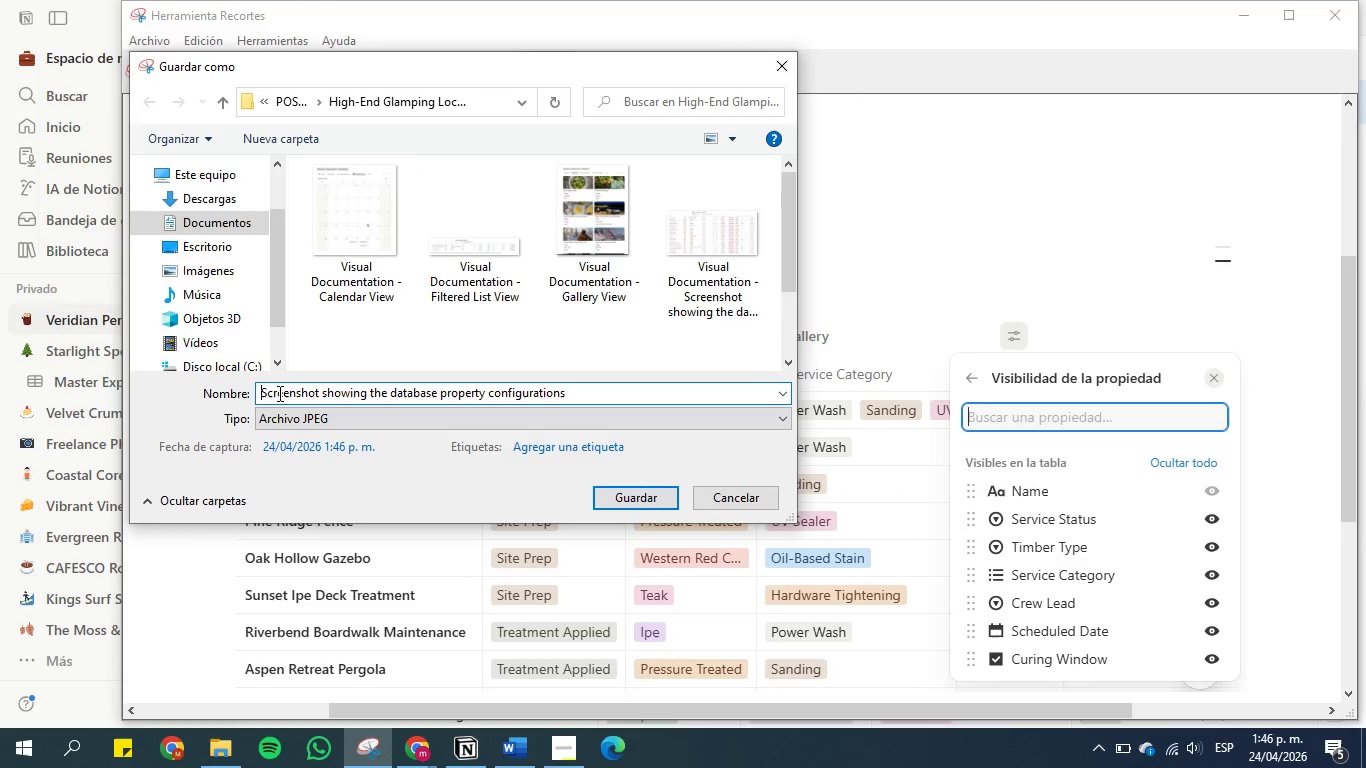 
key(Control+V)
 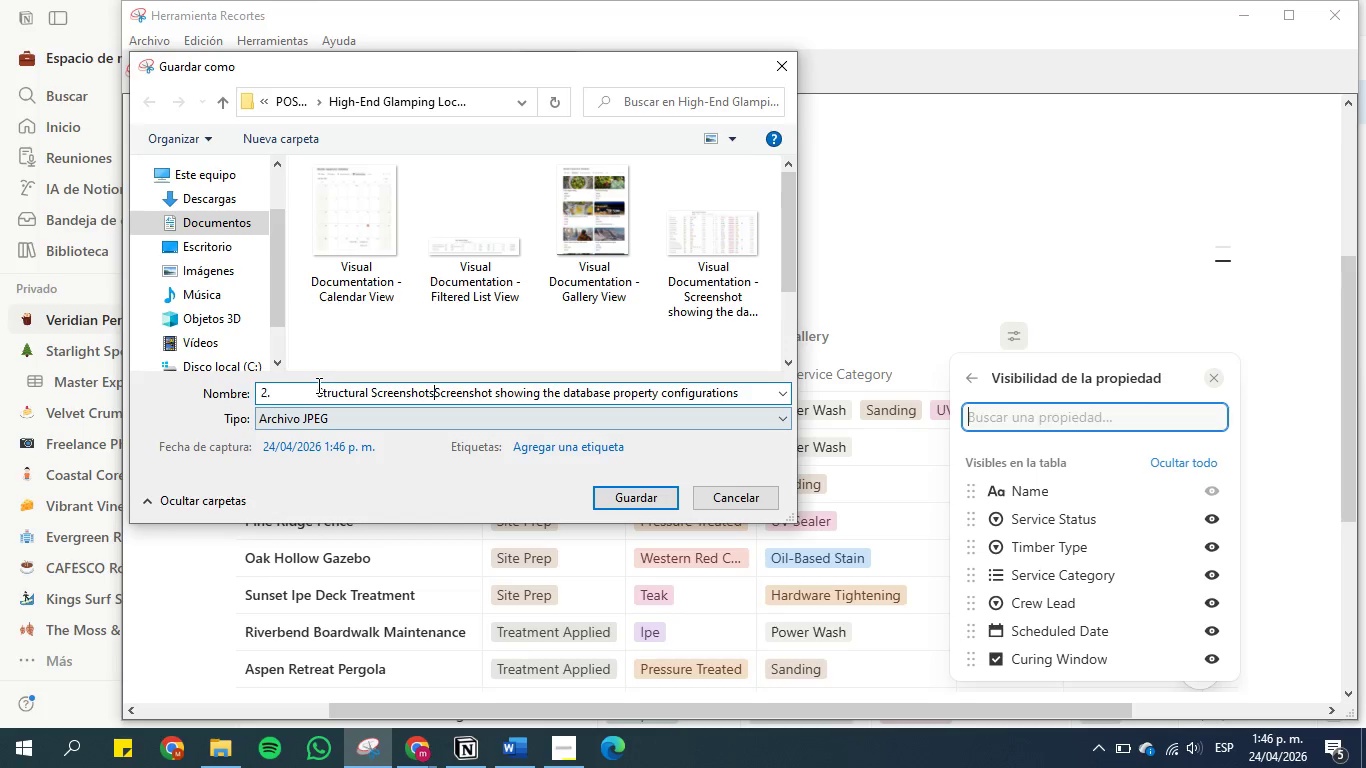 
left_click_drag(start_coordinate=[318, 391], to_coordinate=[167, 386])
 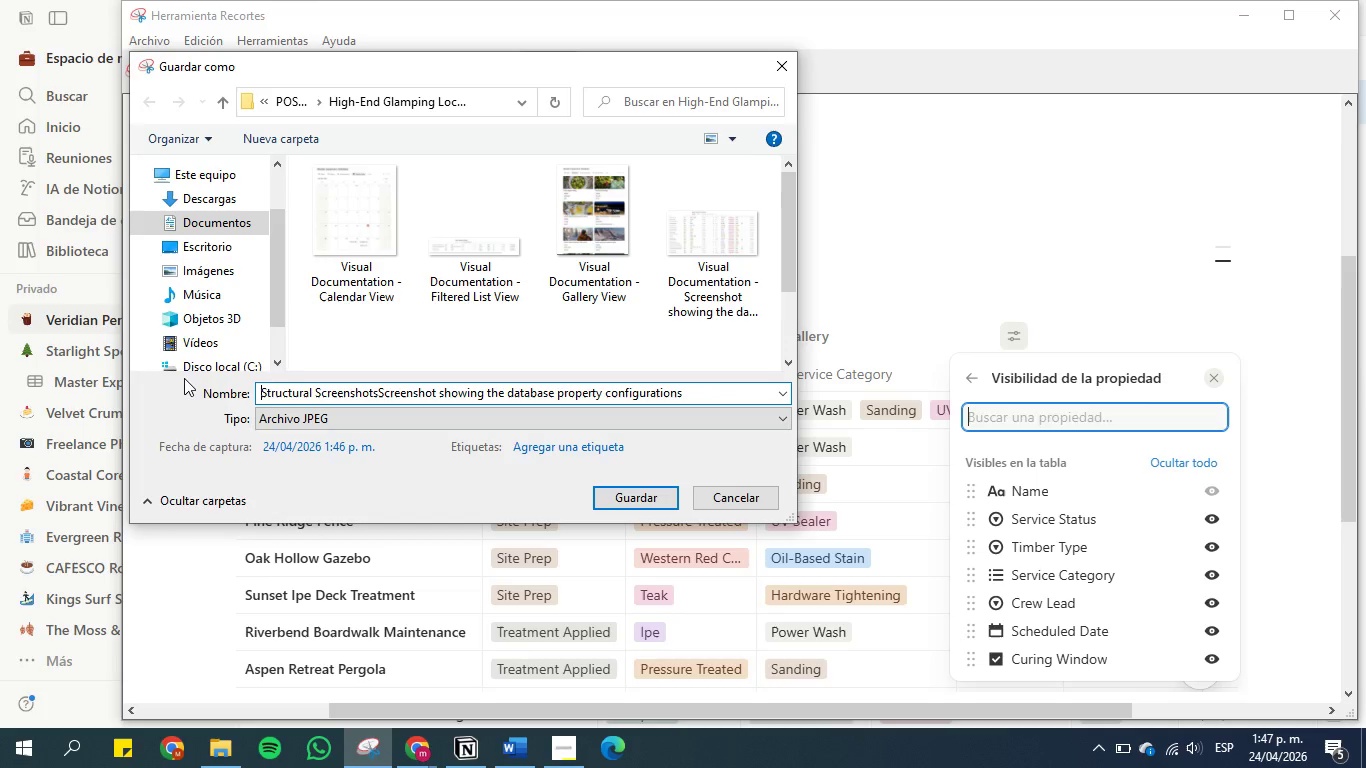 
key(Backspace)
 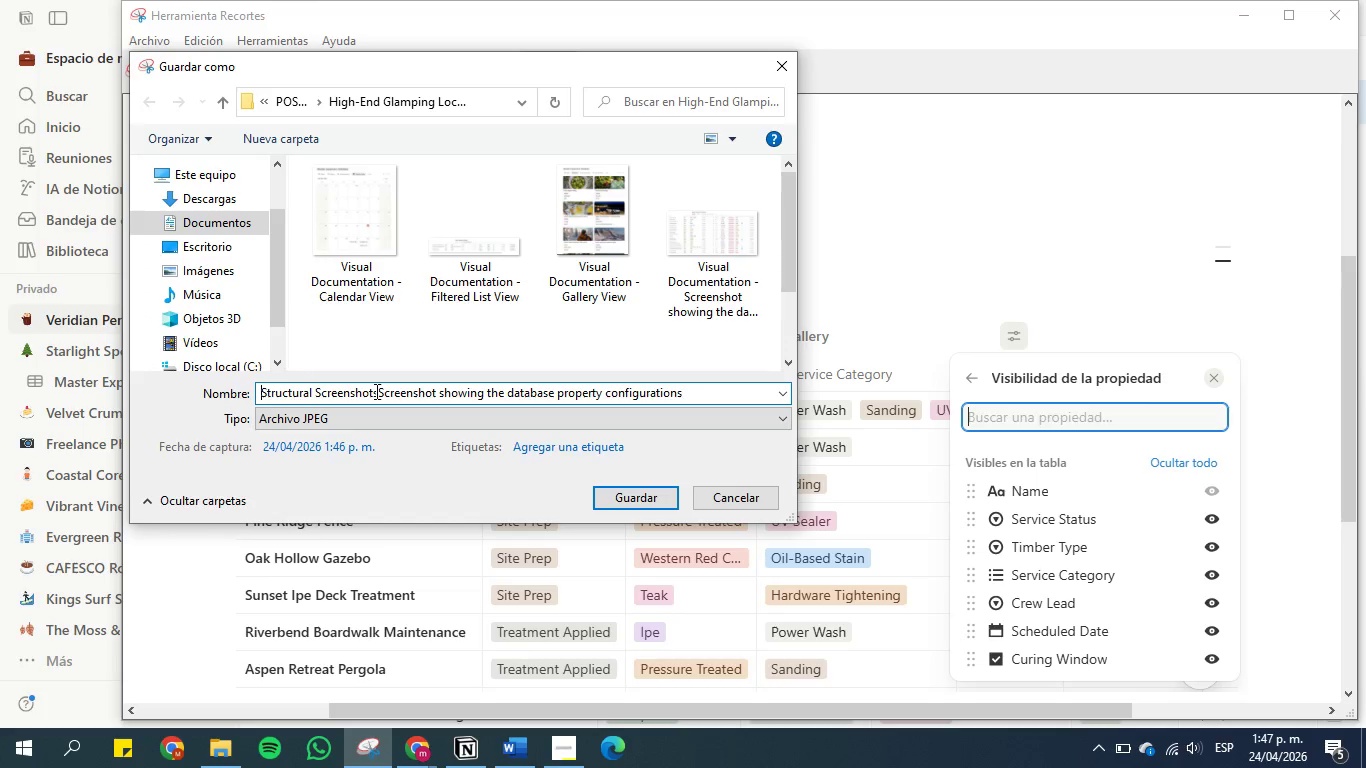 
double_click([378, 391])
 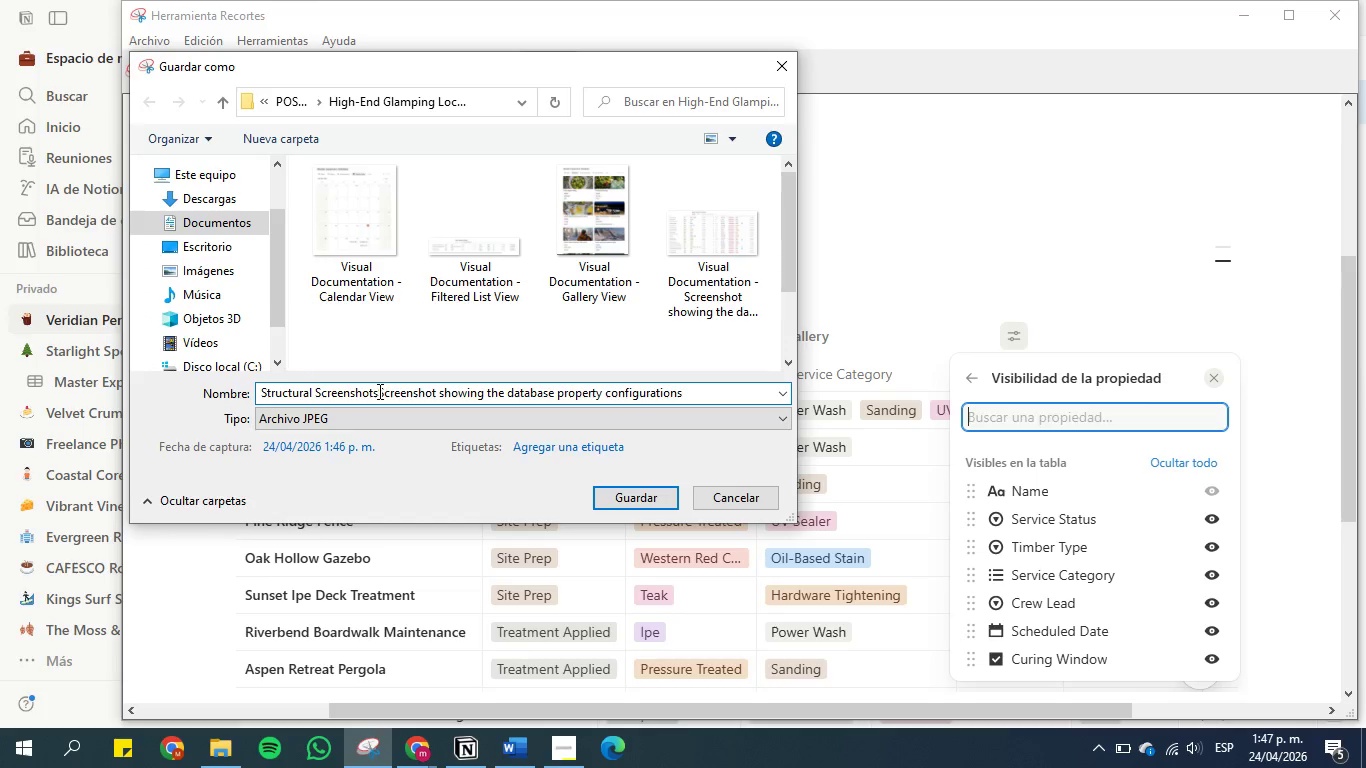 
key(Backspace)
 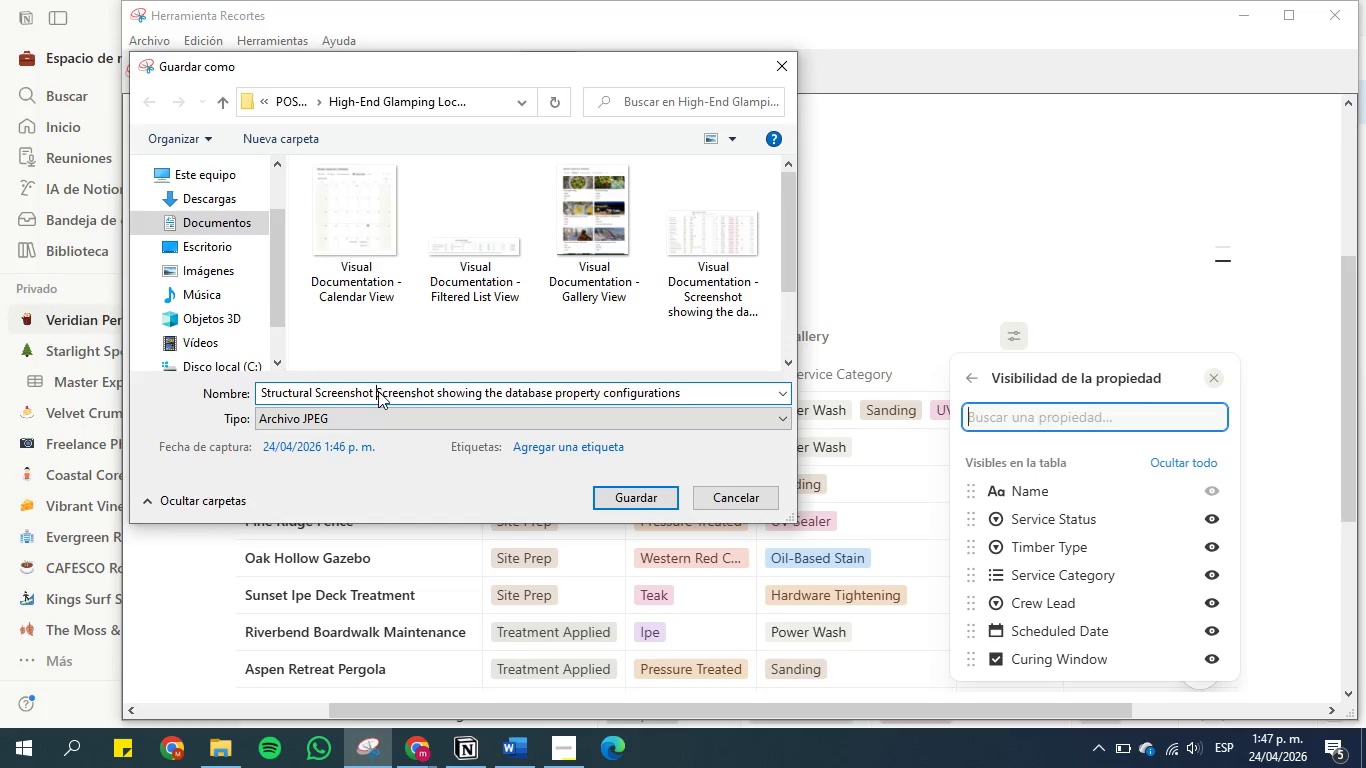 
key(Space)
 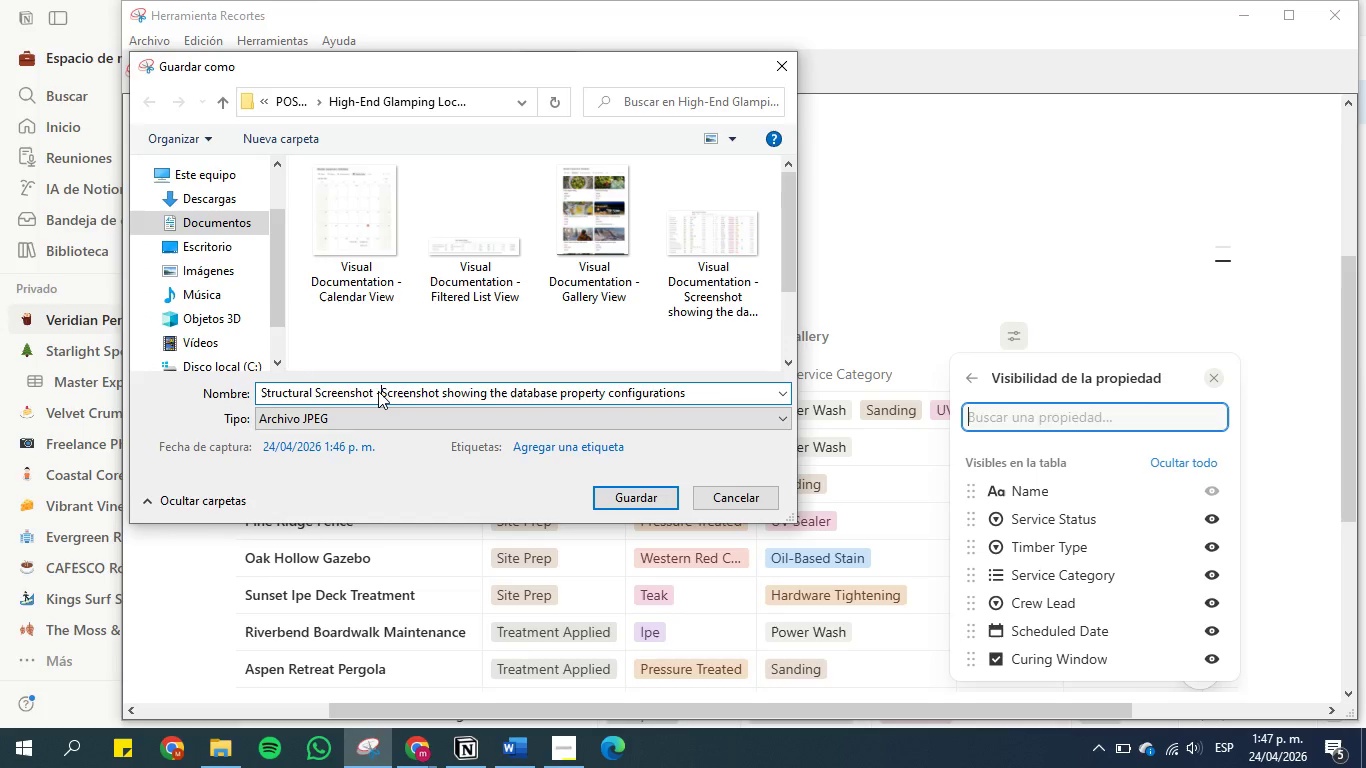 
key(Minus)
 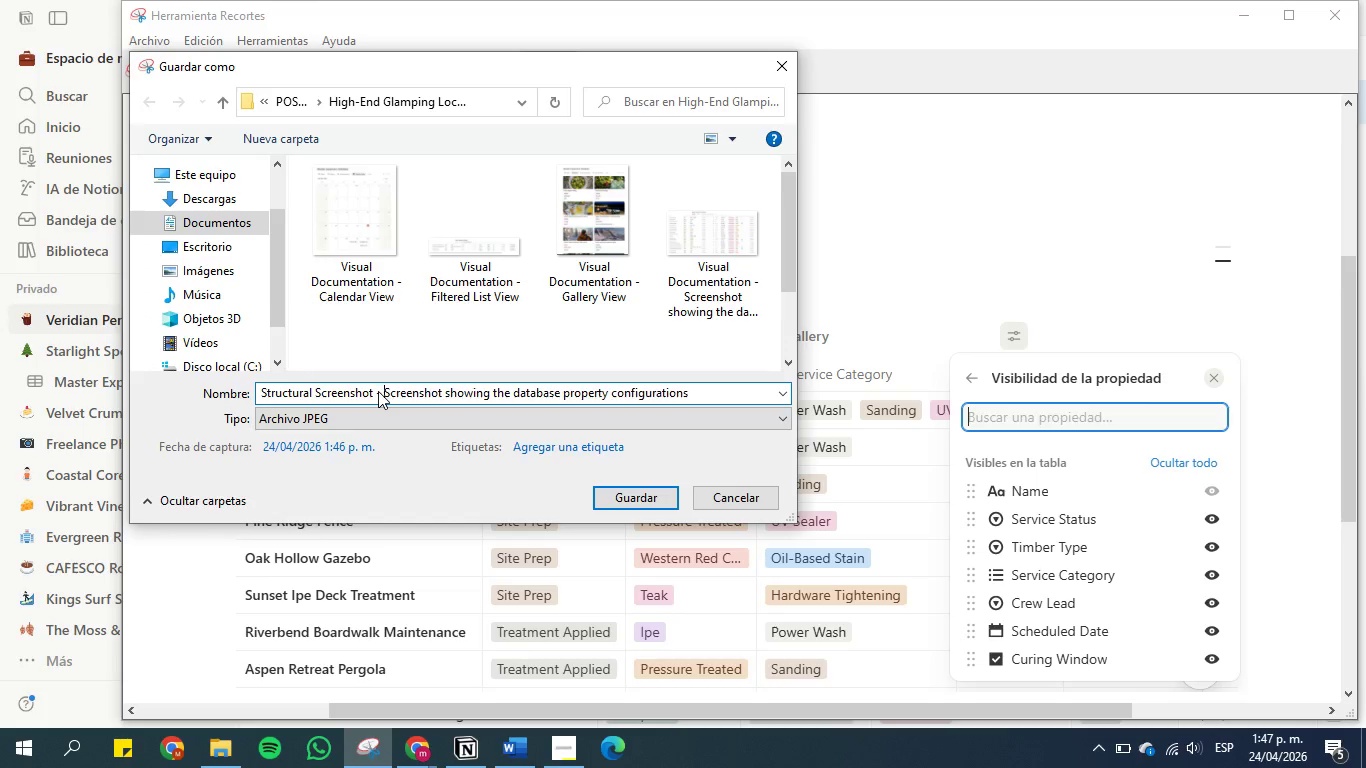 
key(Space)
 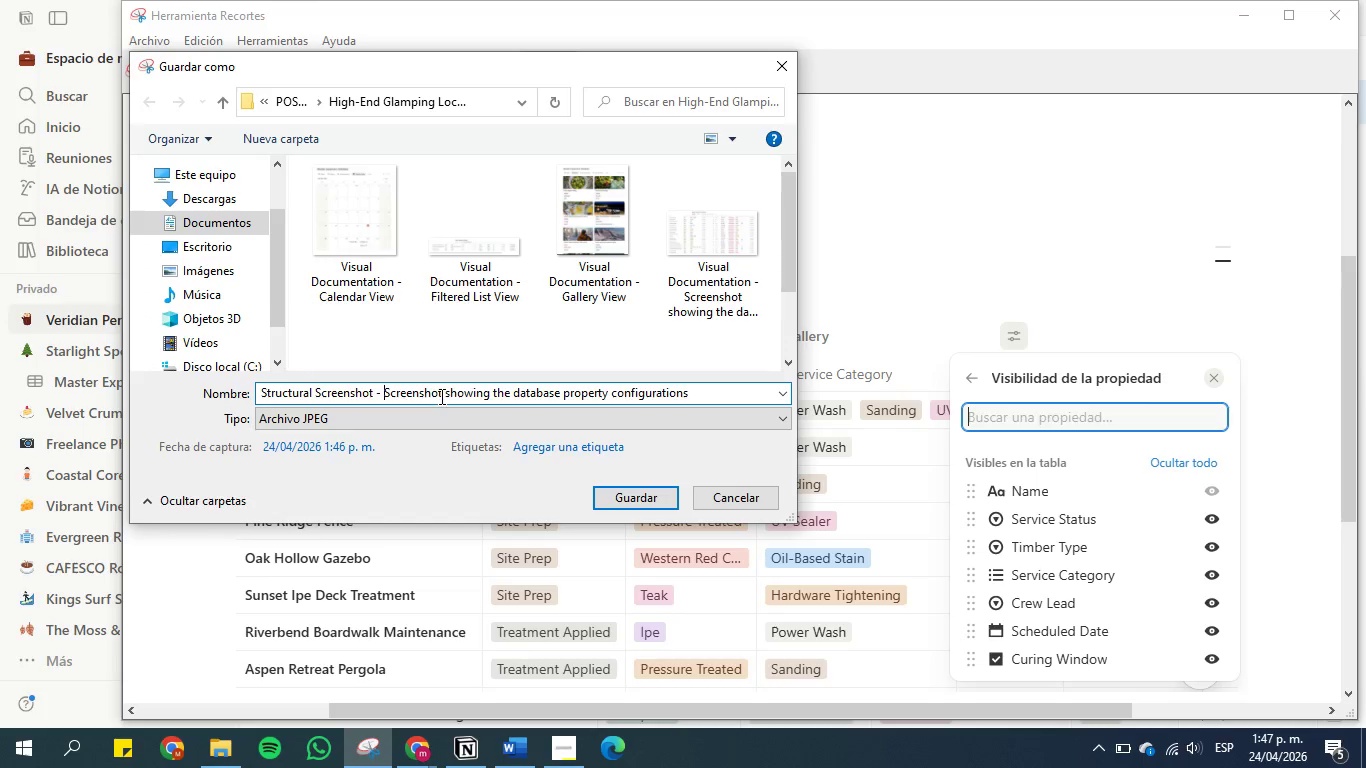 
left_click_drag(start_coordinate=[442, 395], to_coordinate=[385, 395])
 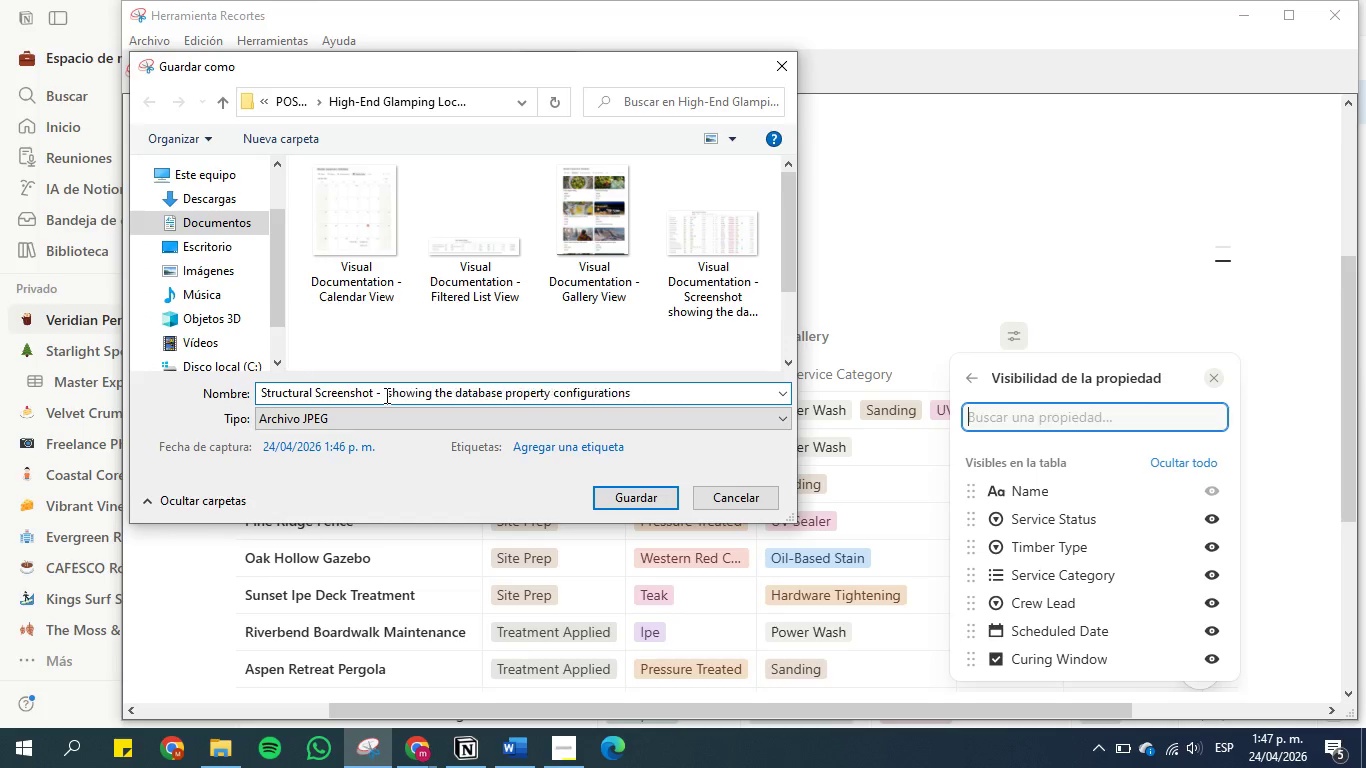 
key(Backspace)
 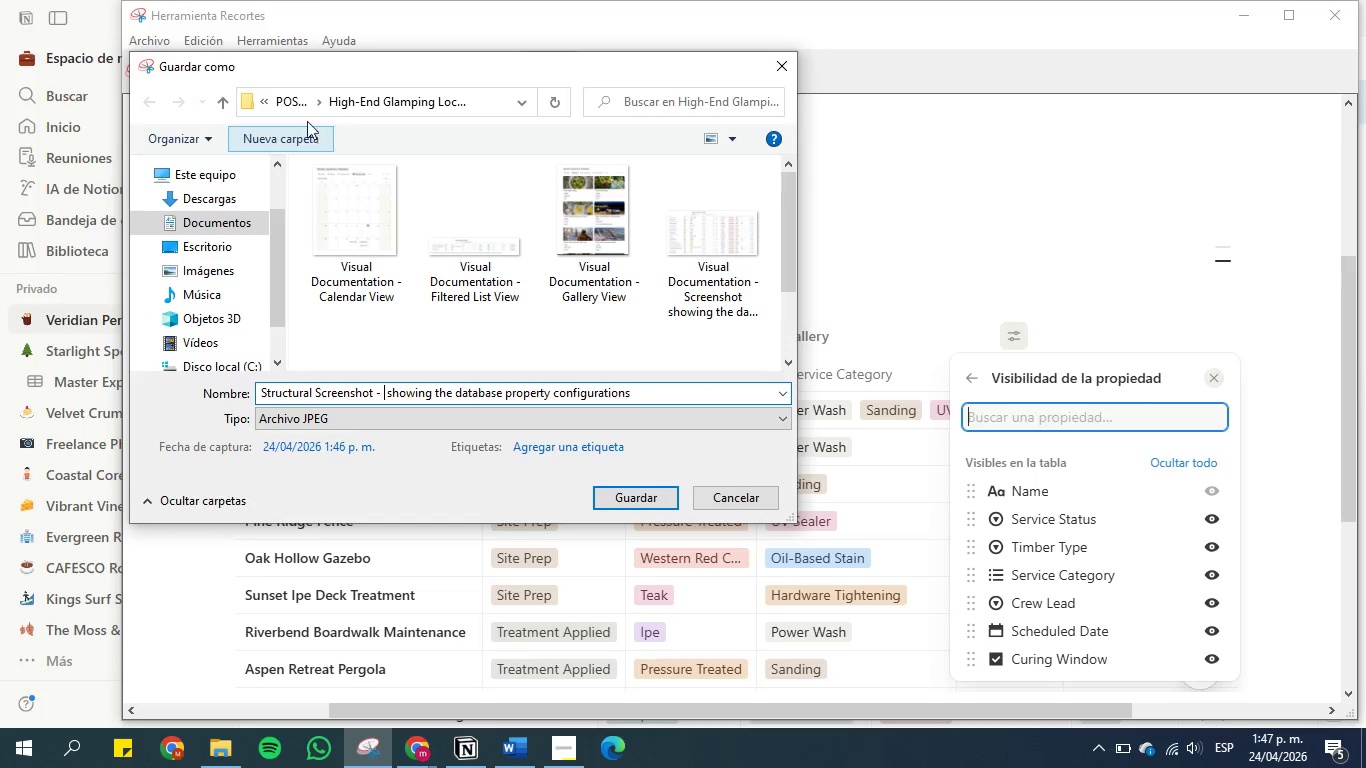 
left_click([306, 102])
 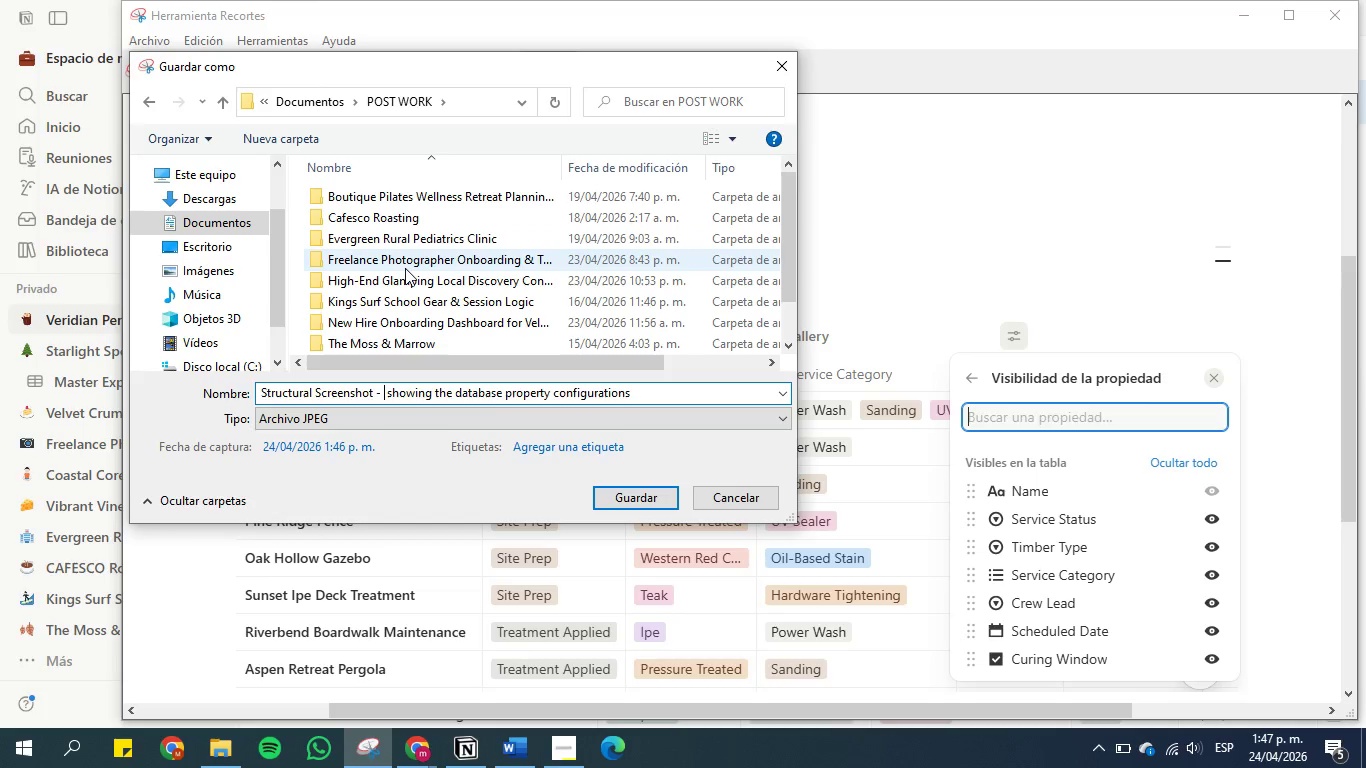 
scroll: coordinate [406, 269], scroll_direction: down, amount: 1.0
 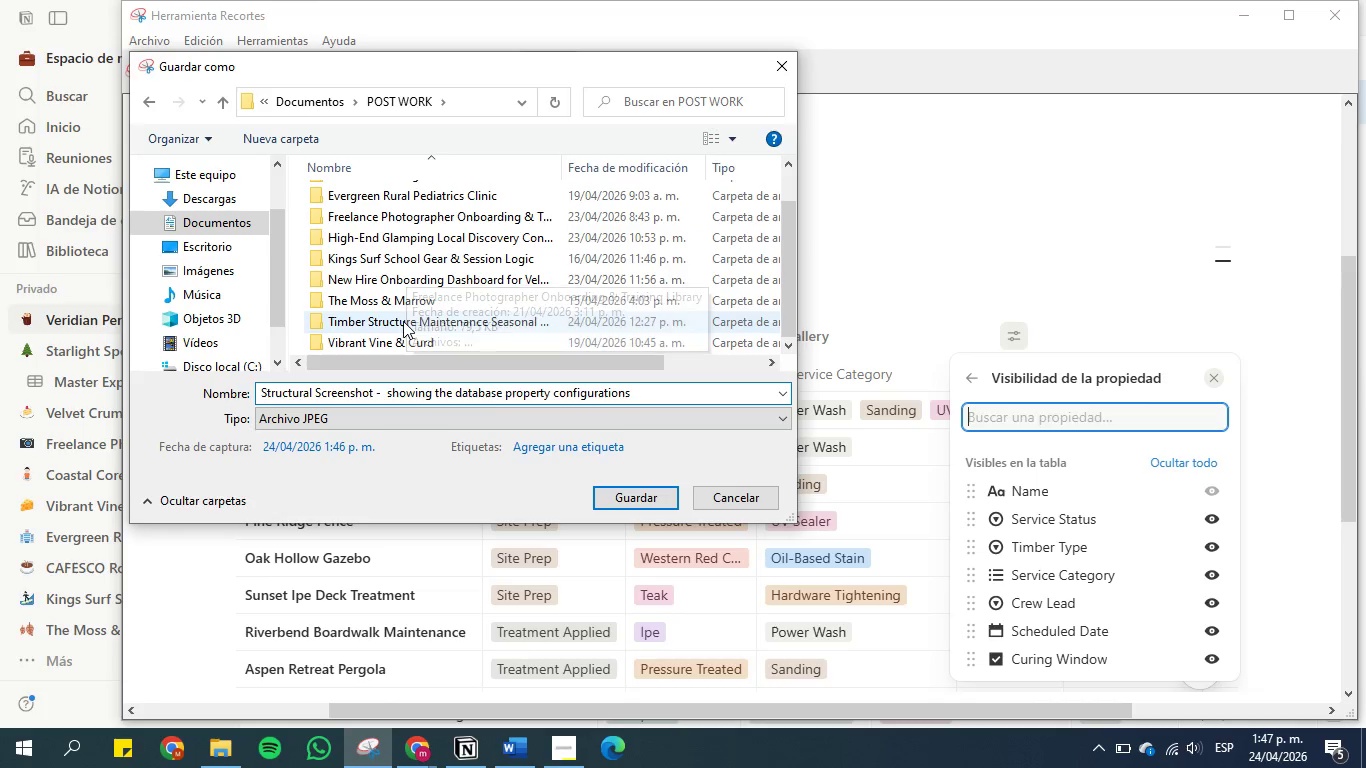 
double_click([403, 321])
 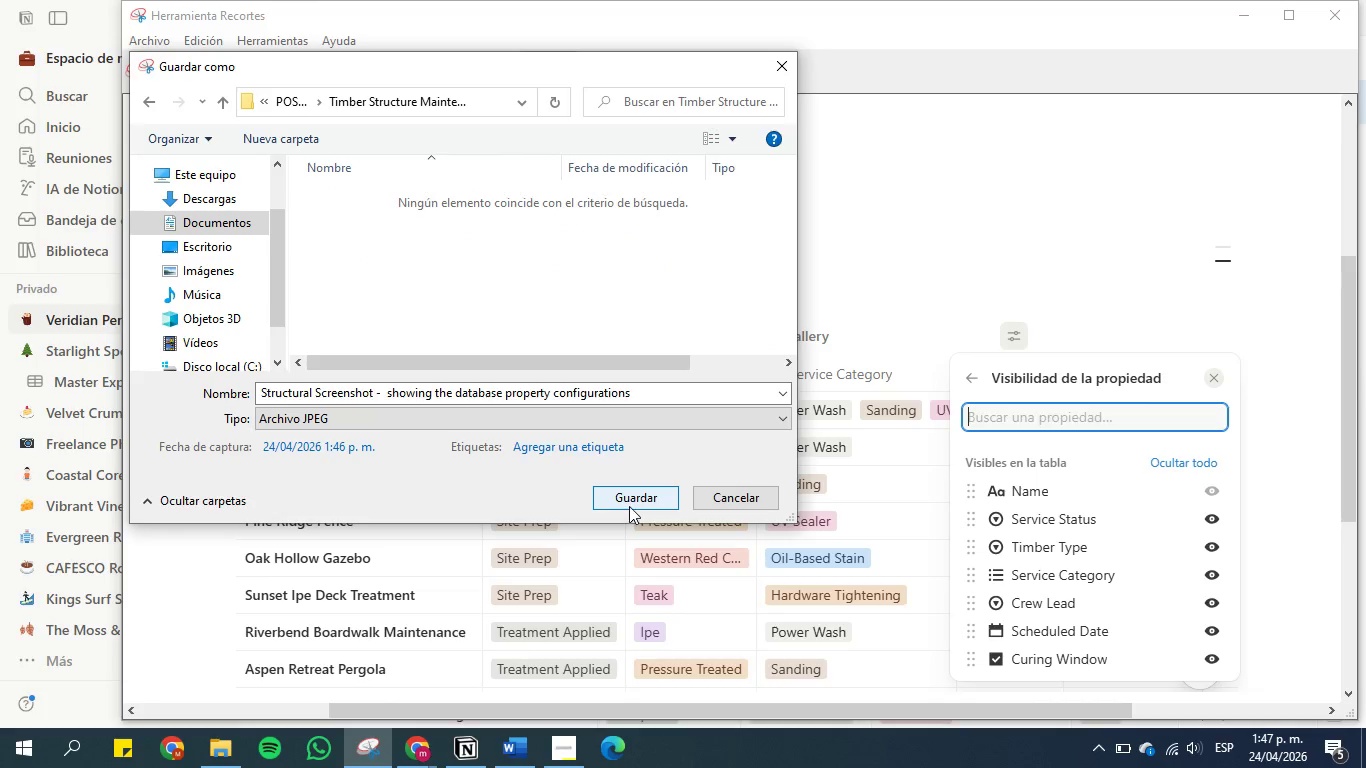 
left_click([629, 501])
 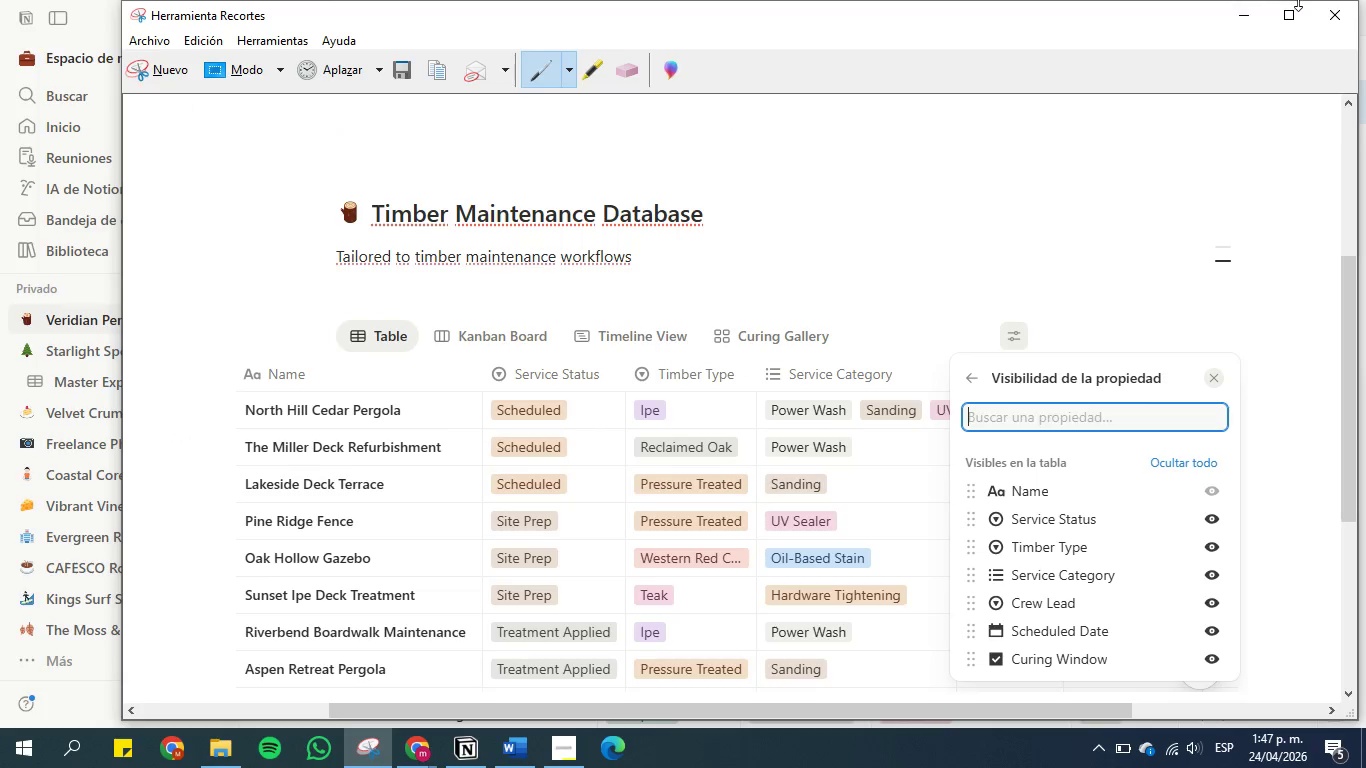 
left_click([1253, 9])
 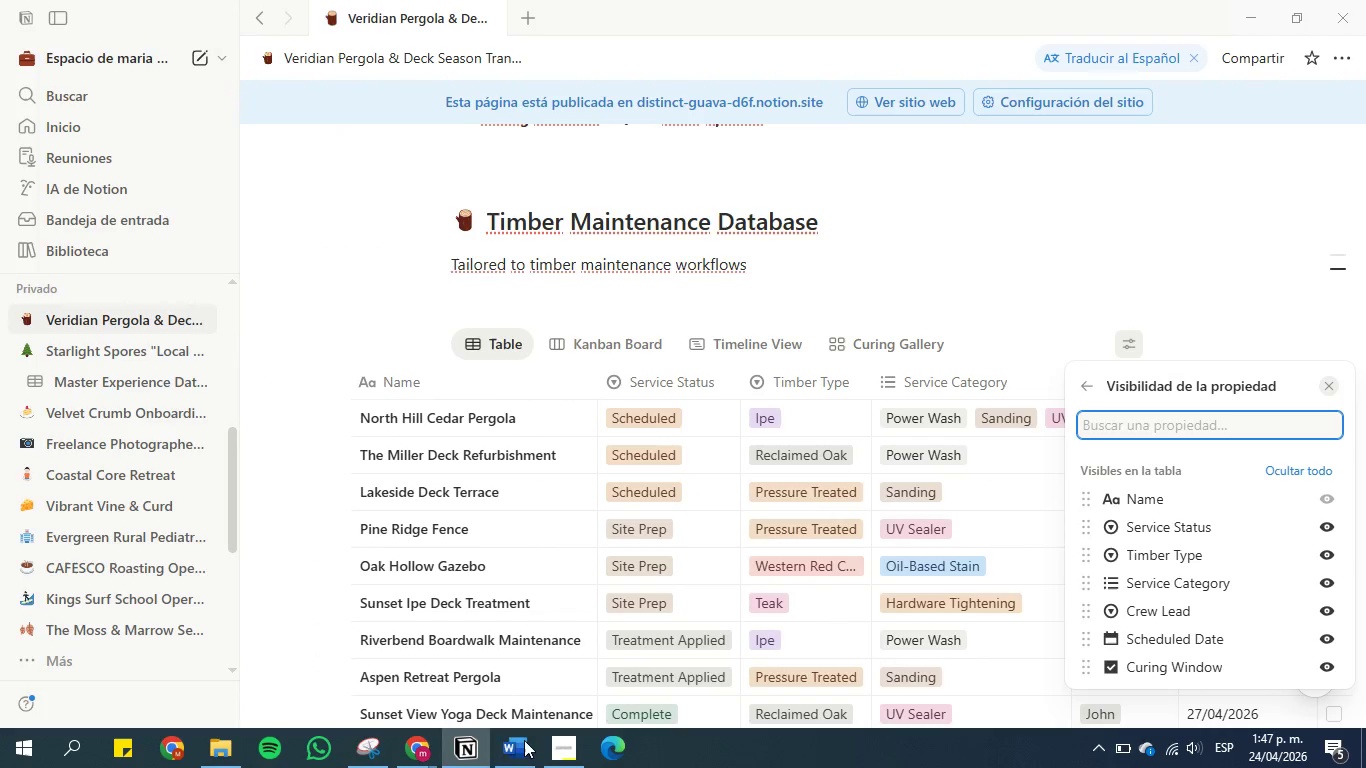 
left_click([520, 750])
 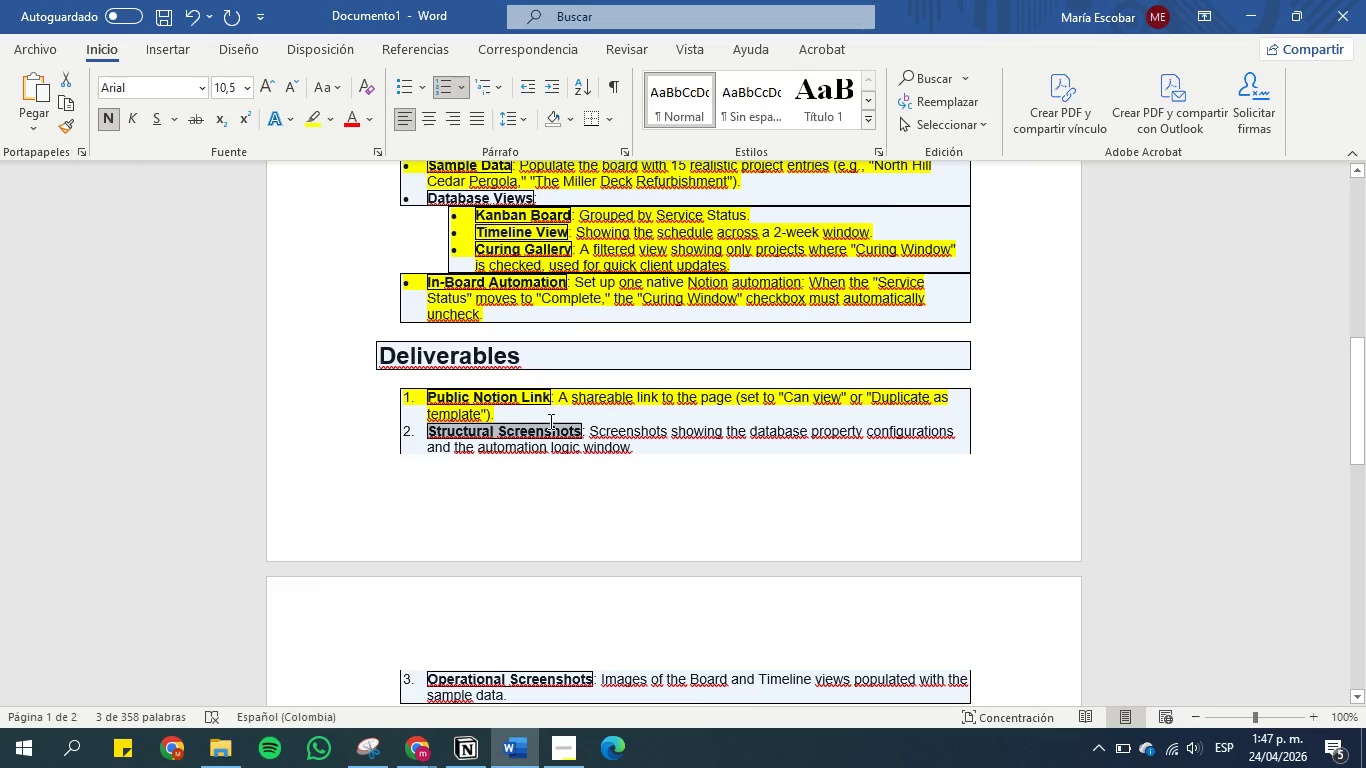 
left_click([1253, 11])
 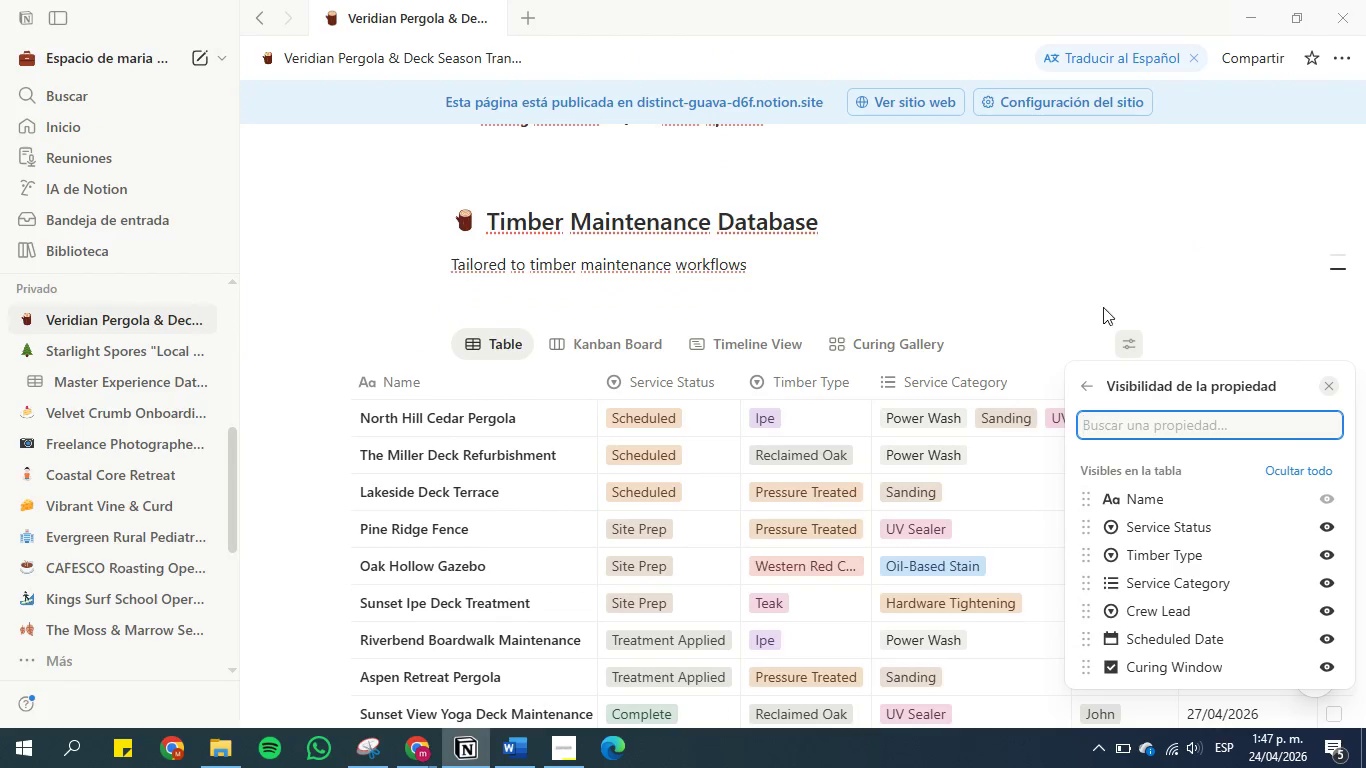 
left_click([1090, 242])
 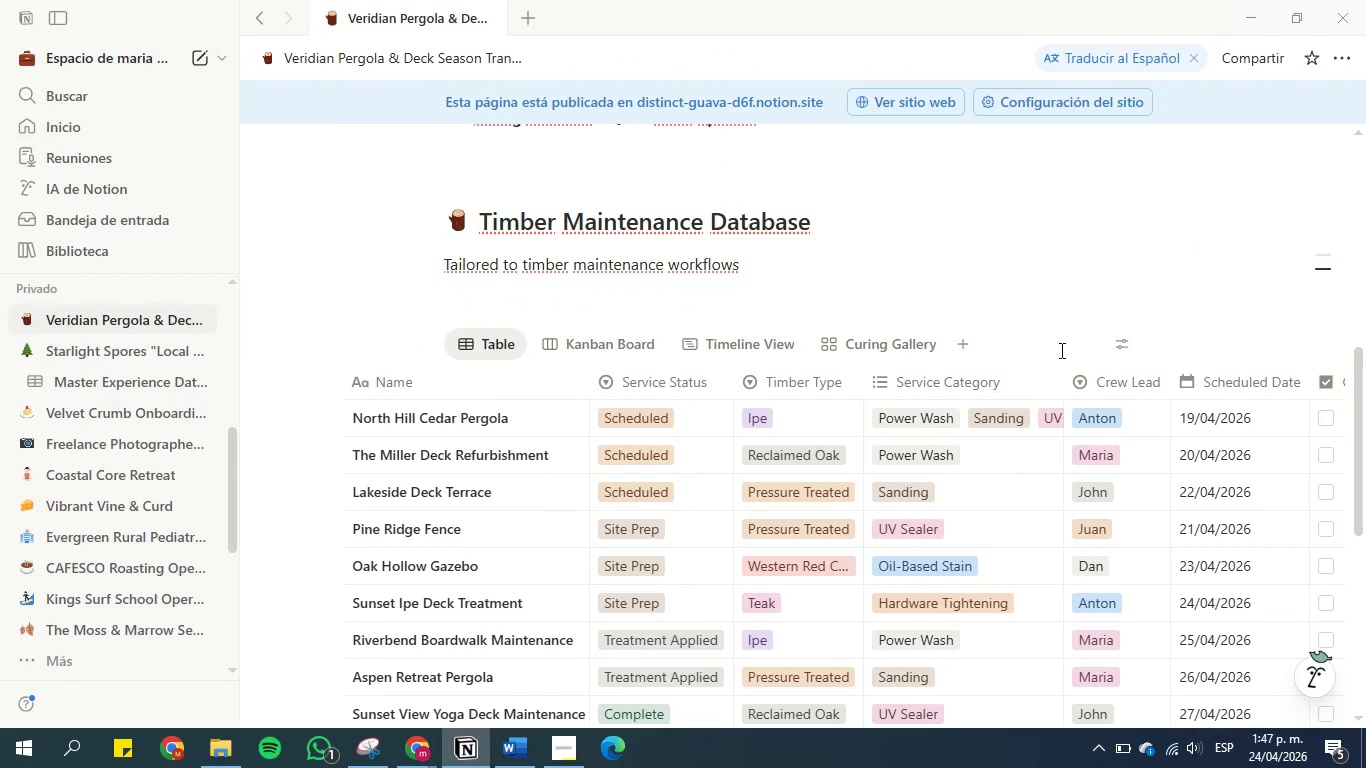 
wait(11.7)
 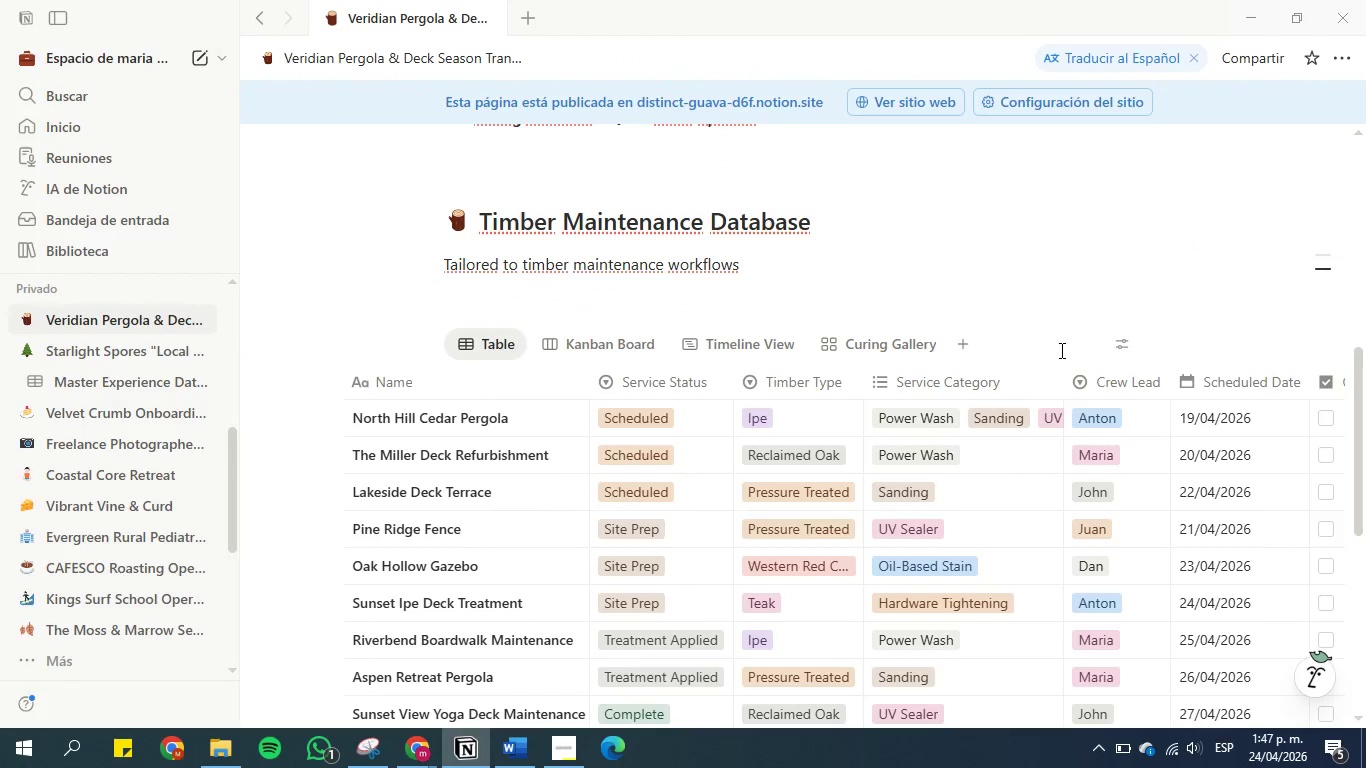 
left_click([1093, 351])
 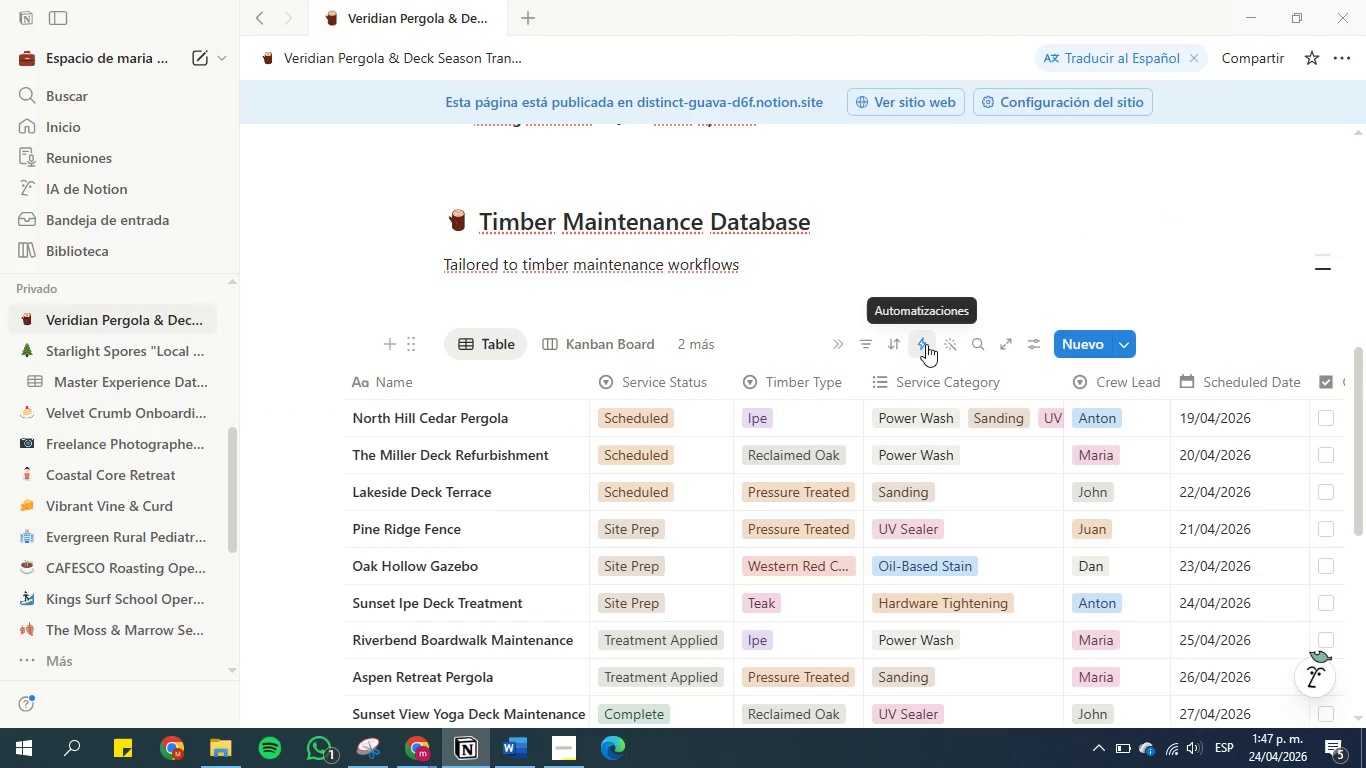 
left_click([926, 344])
 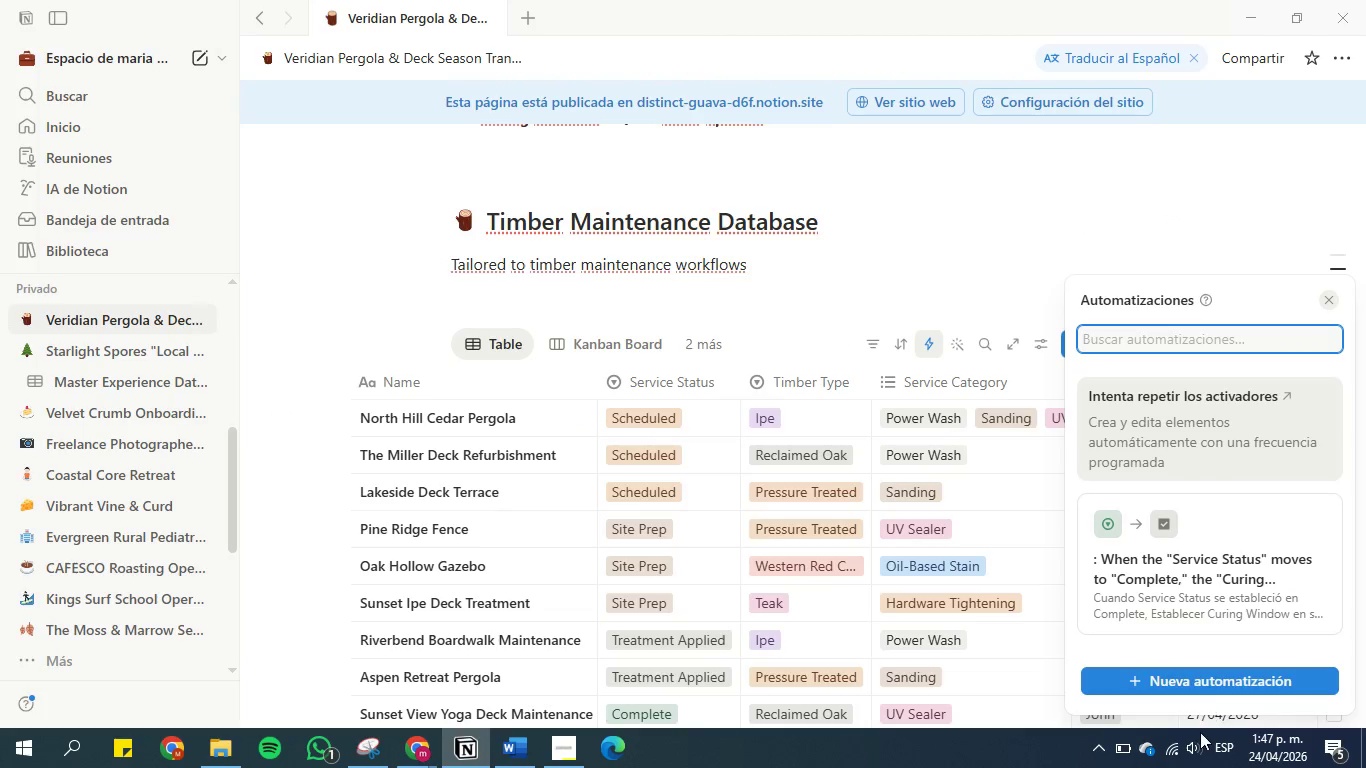 
left_click([1223, 566])
 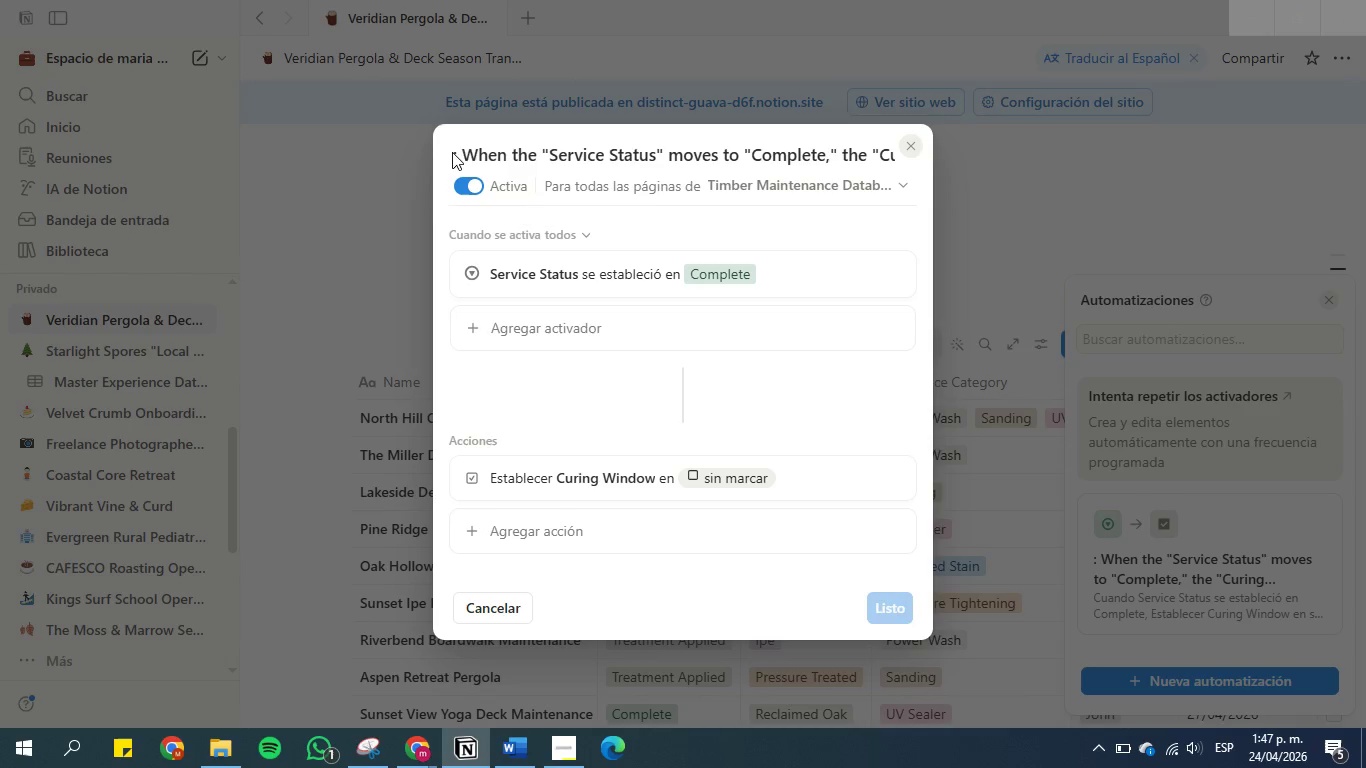 
left_click([459, 152])
 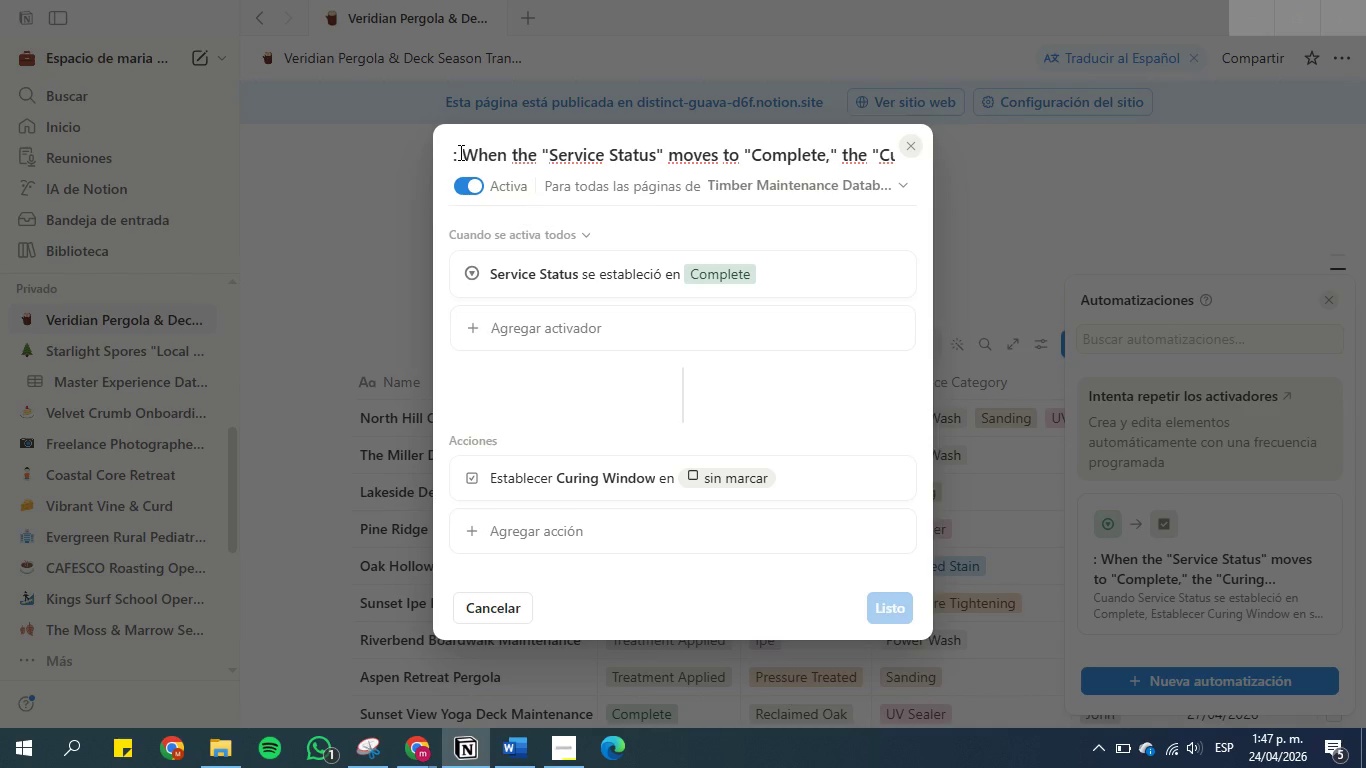 
key(Backspace)
 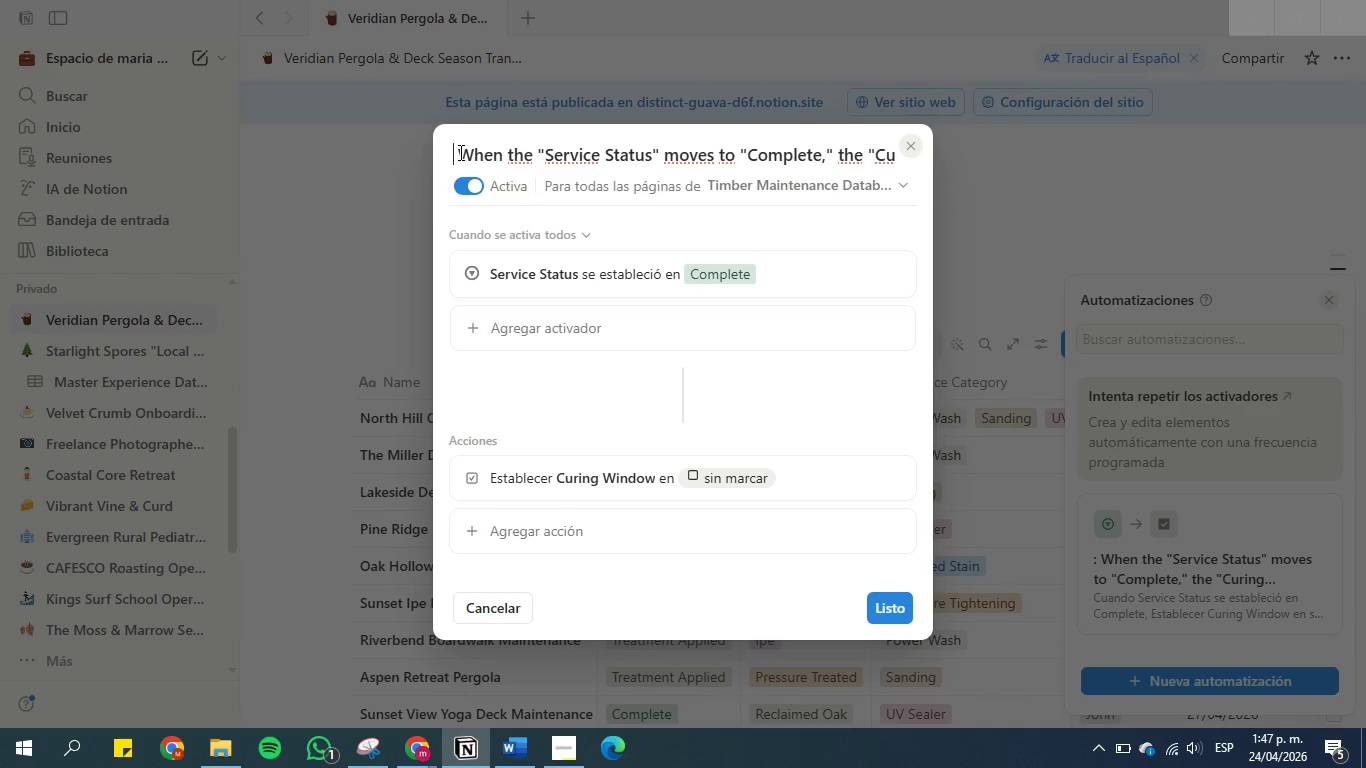 
key(Backspace)
 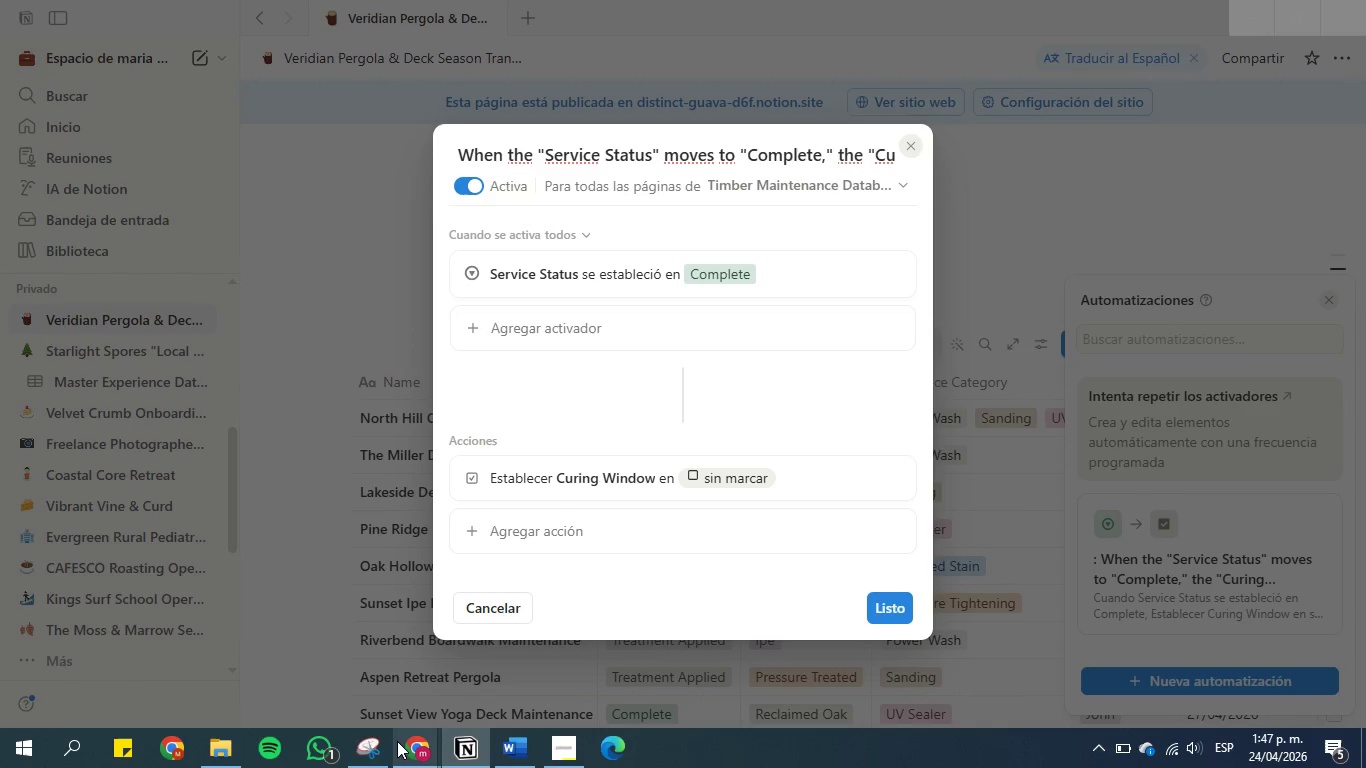 
left_click([375, 752])
 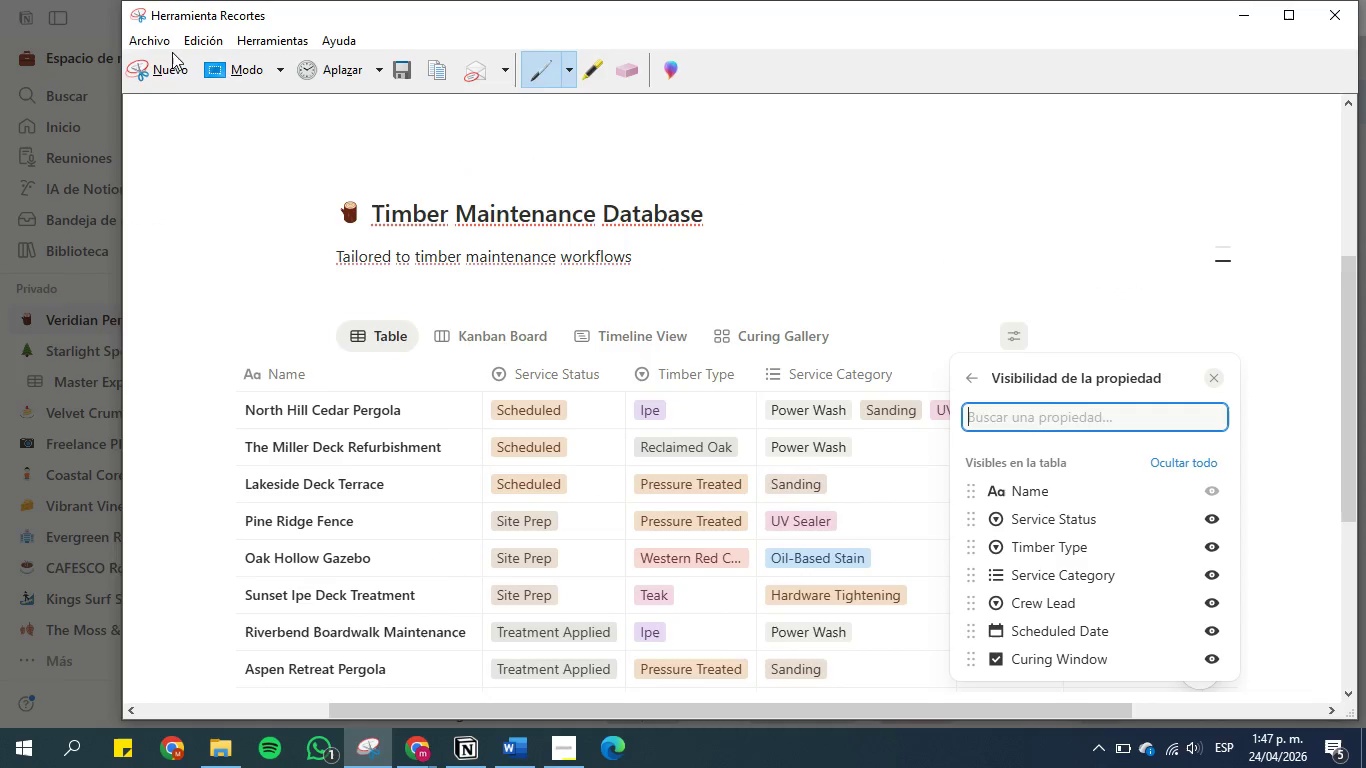 
left_click([169, 67])
 